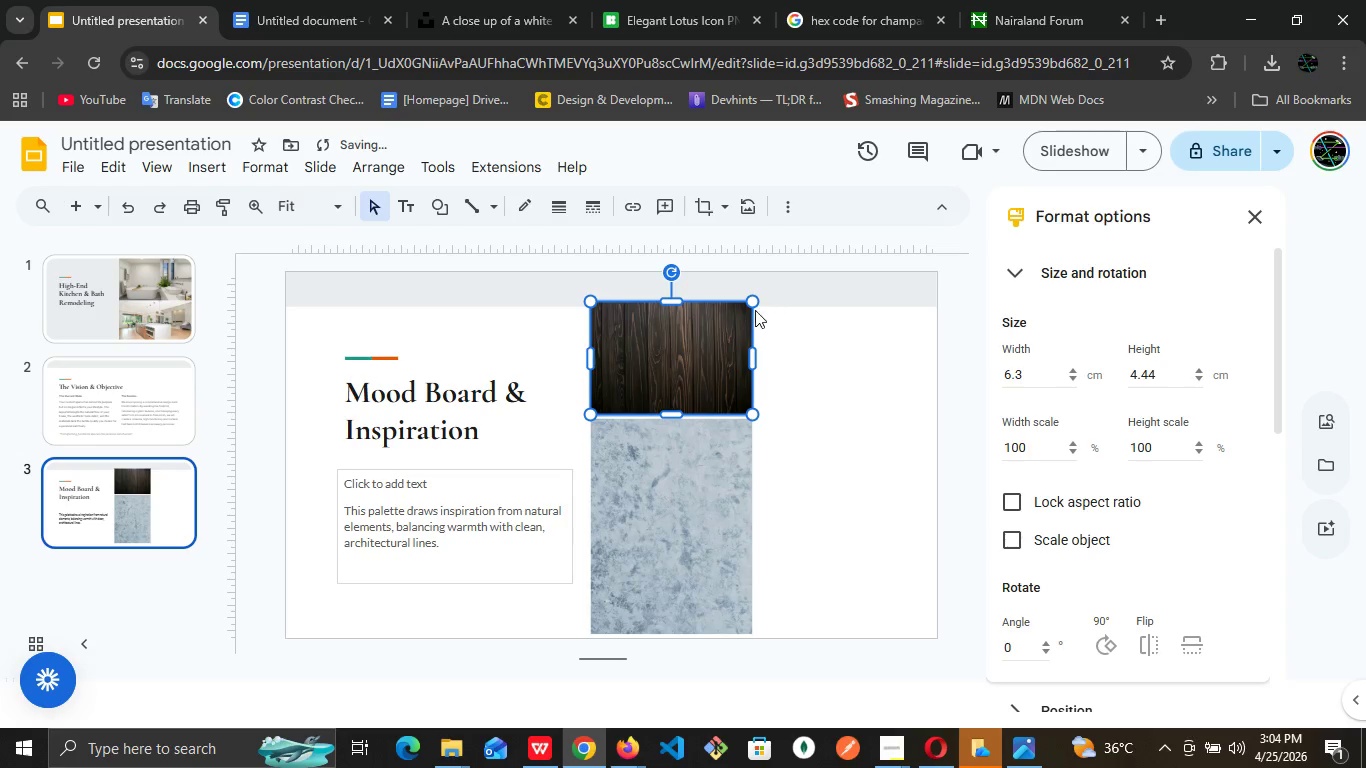 
left_click_drag(start_coordinate=[751, 305], to_coordinate=[752, 310])
 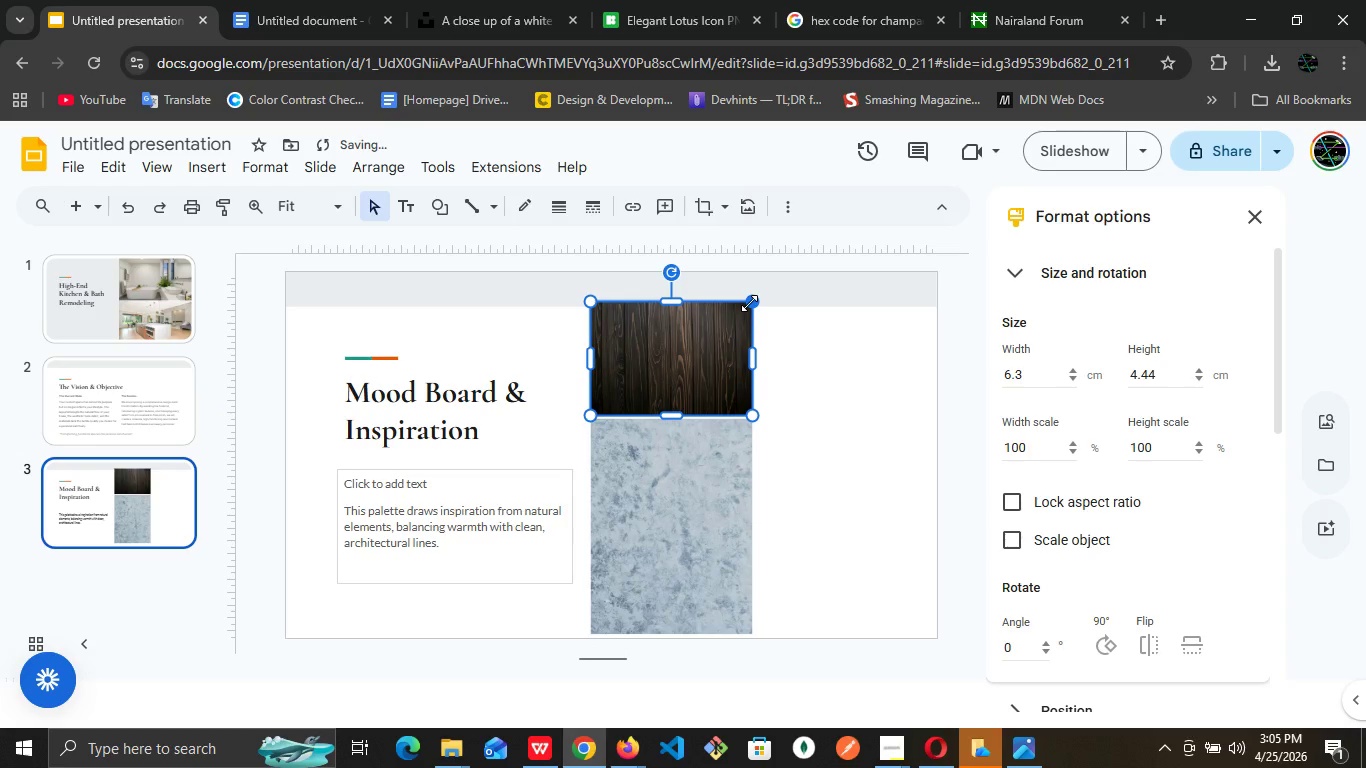 
left_click_drag(start_coordinate=[749, 303], to_coordinate=[749, 315])
 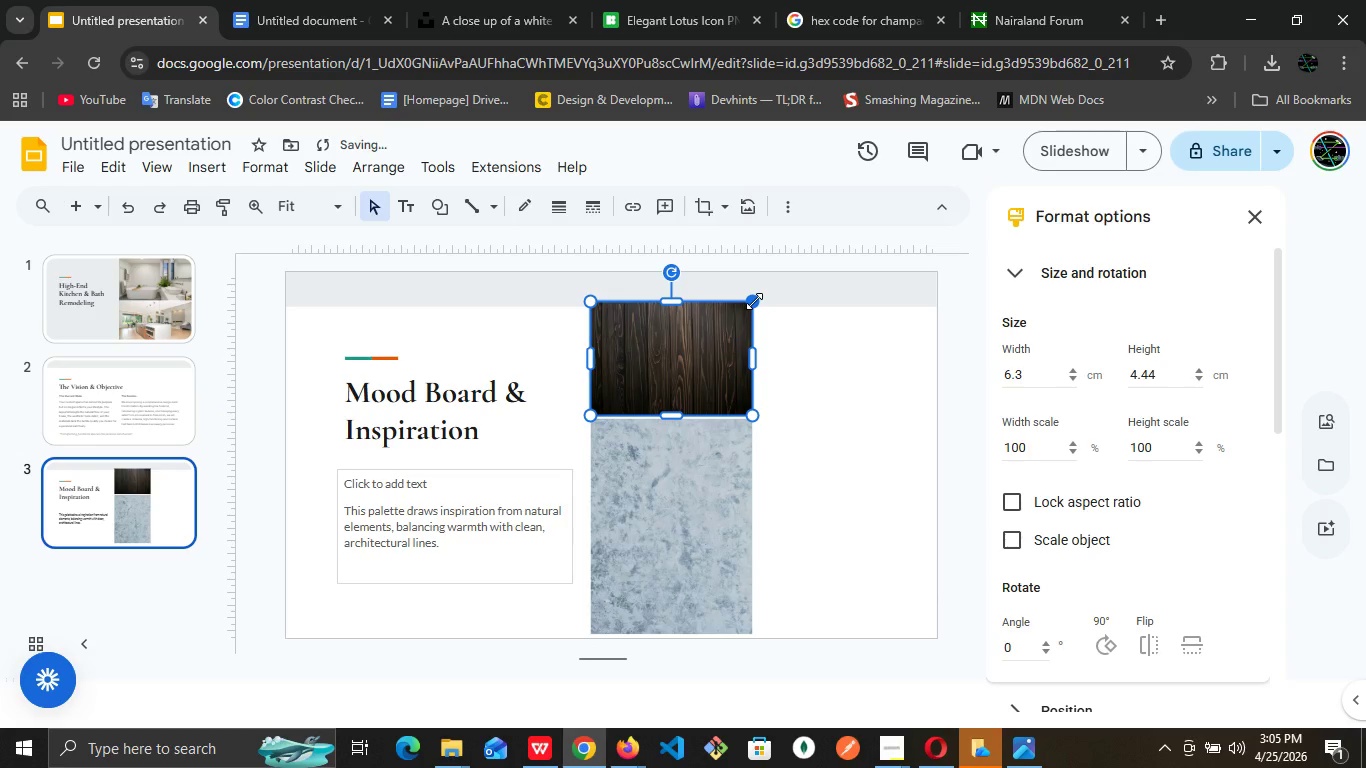 
left_click_drag(start_coordinate=[753, 302], to_coordinate=[746, 317])
 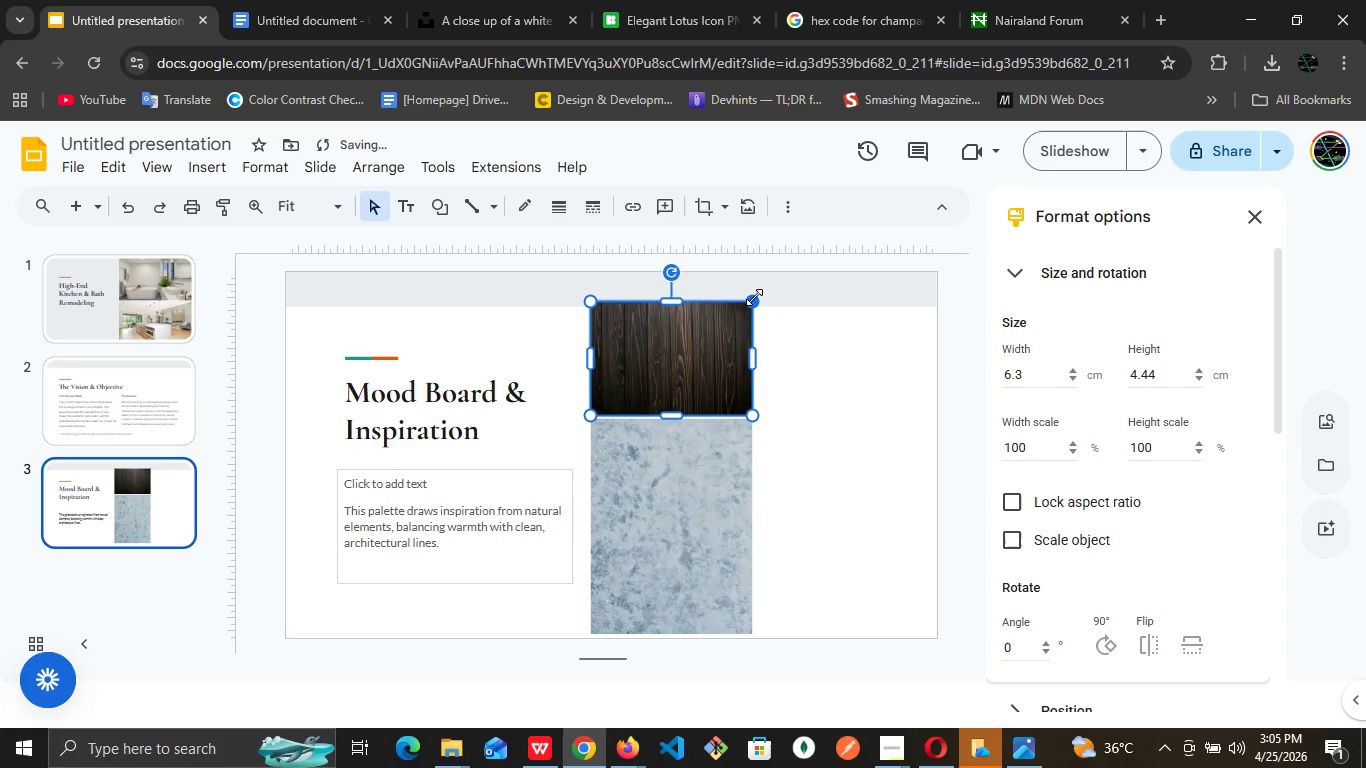 
left_click_drag(start_coordinate=[753, 298], to_coordinate=[743, 314])
 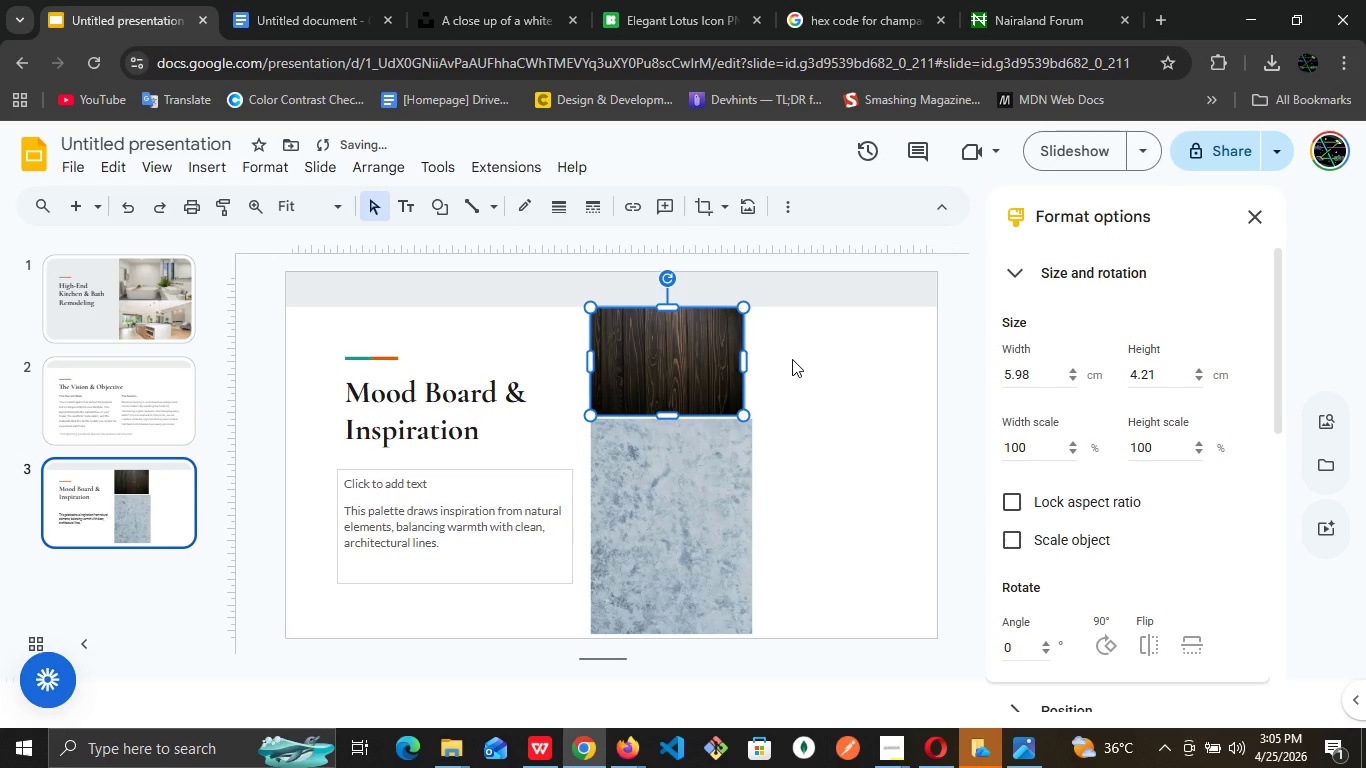 
left_click([792, 359])
 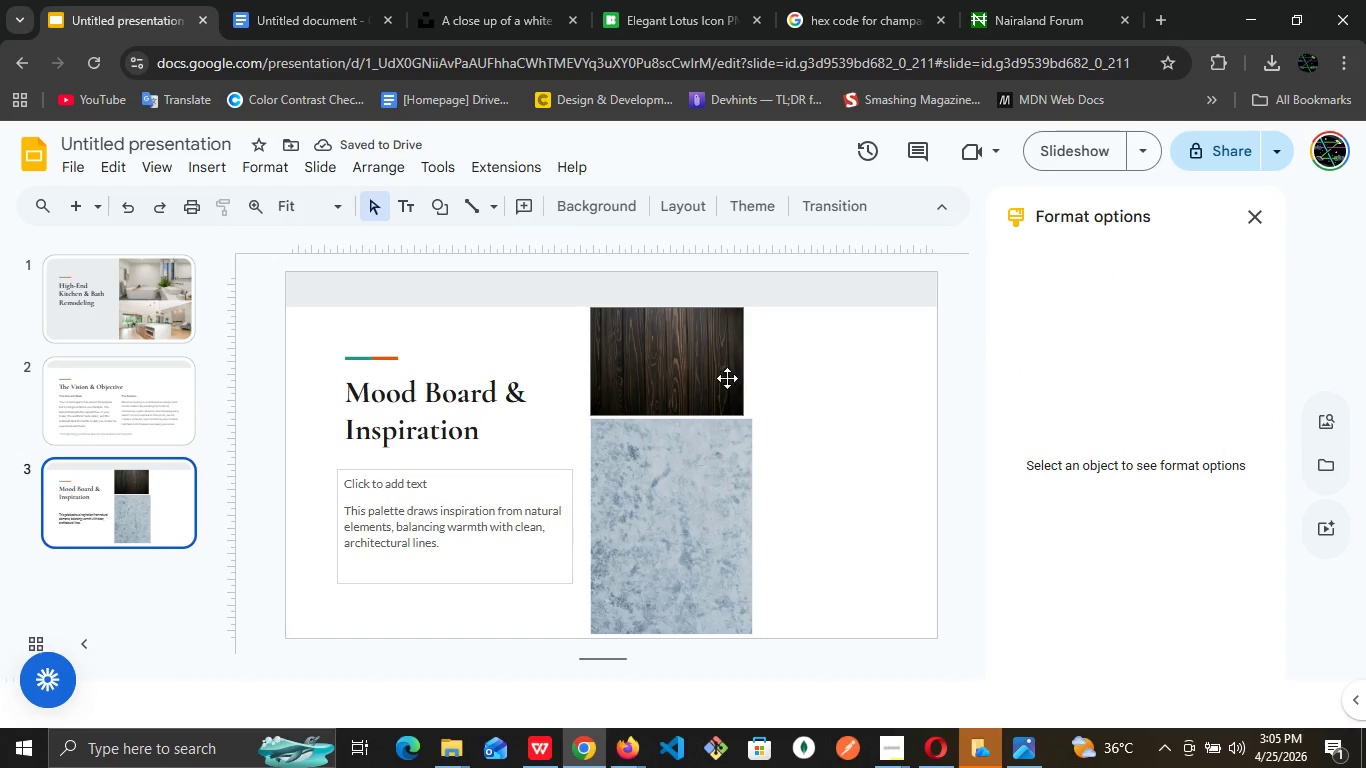 
left_click([725, 378])
 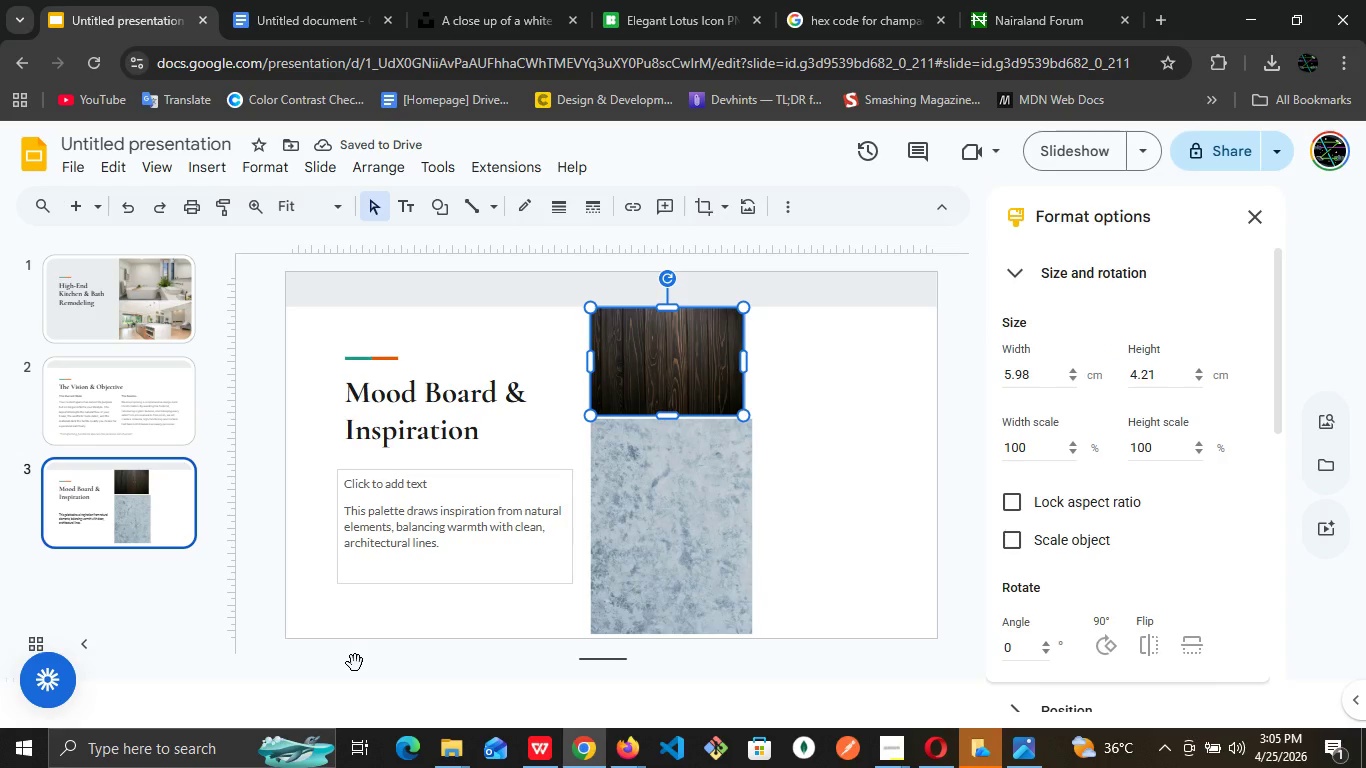 
key(ArrowDown)
 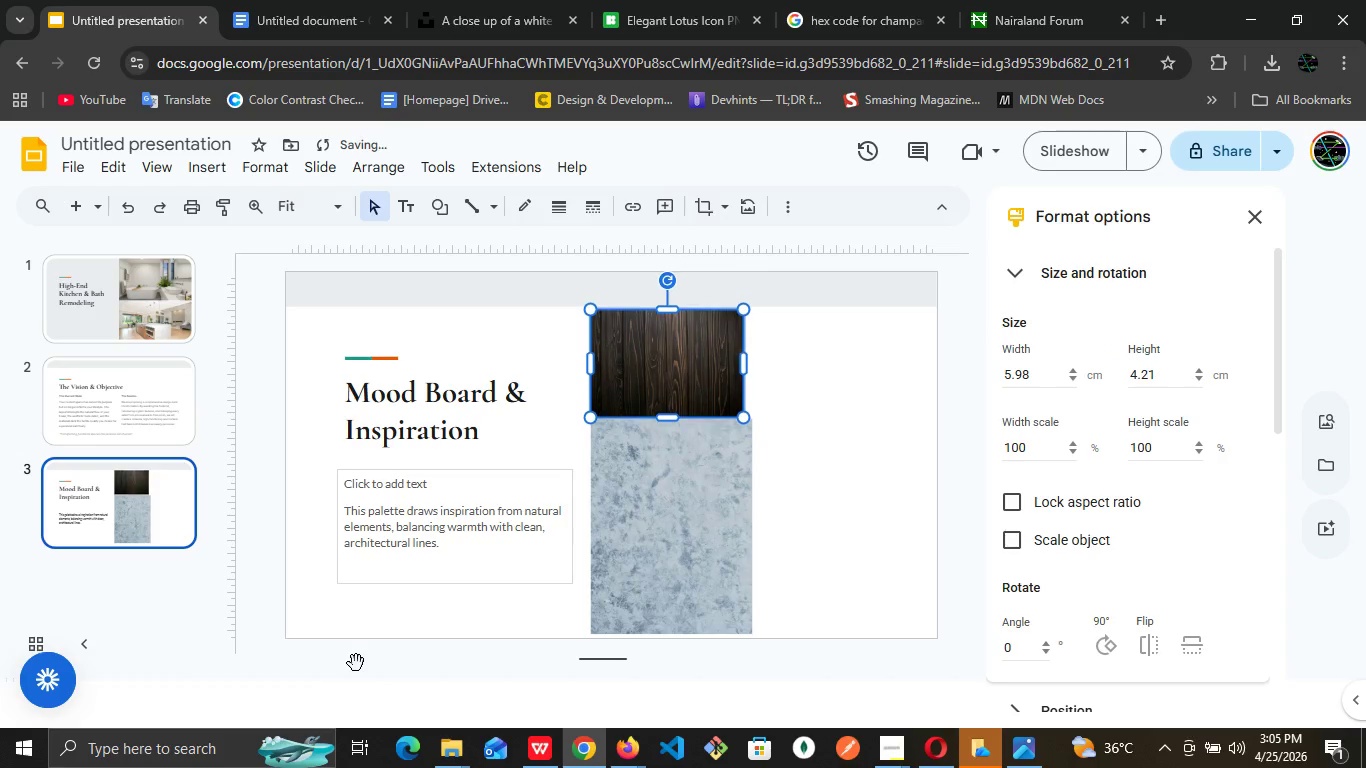 
key(ArrowDown)
 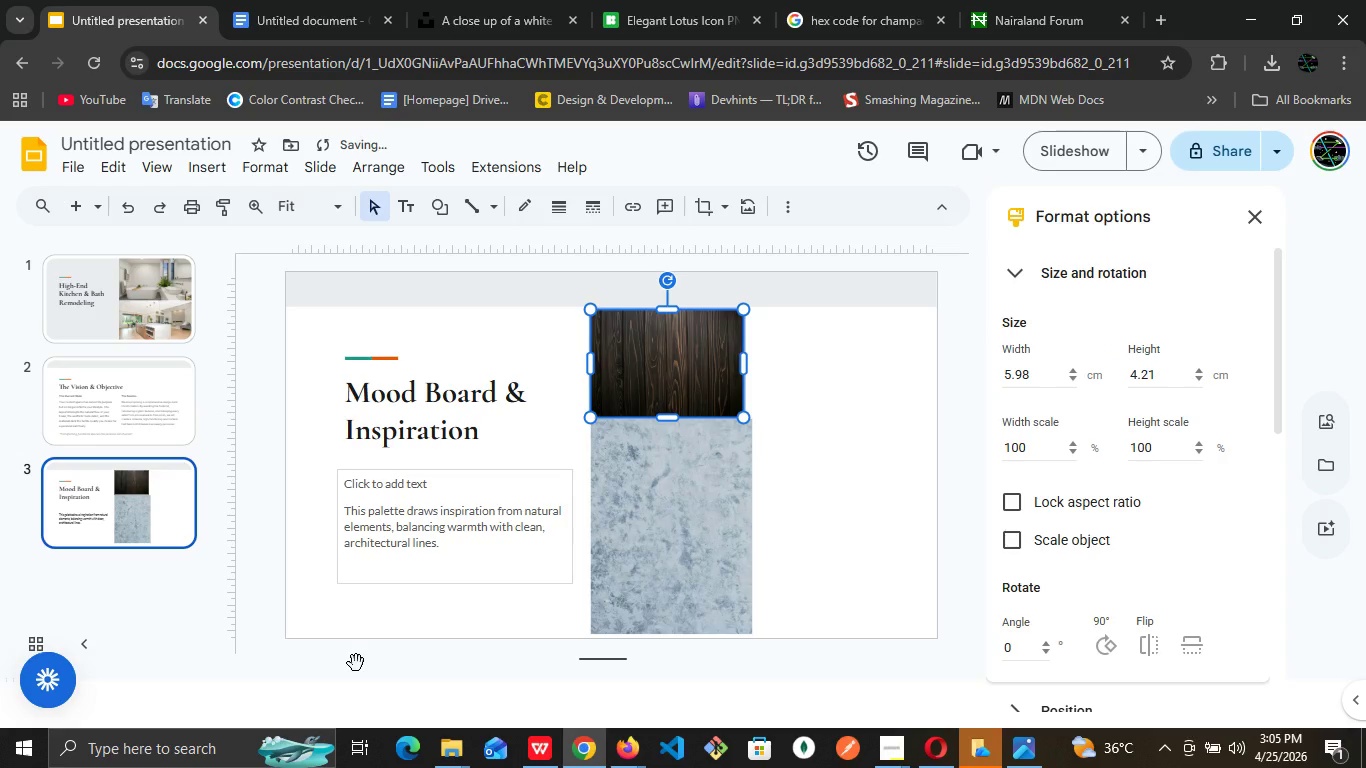 
key(ArrowUp)
 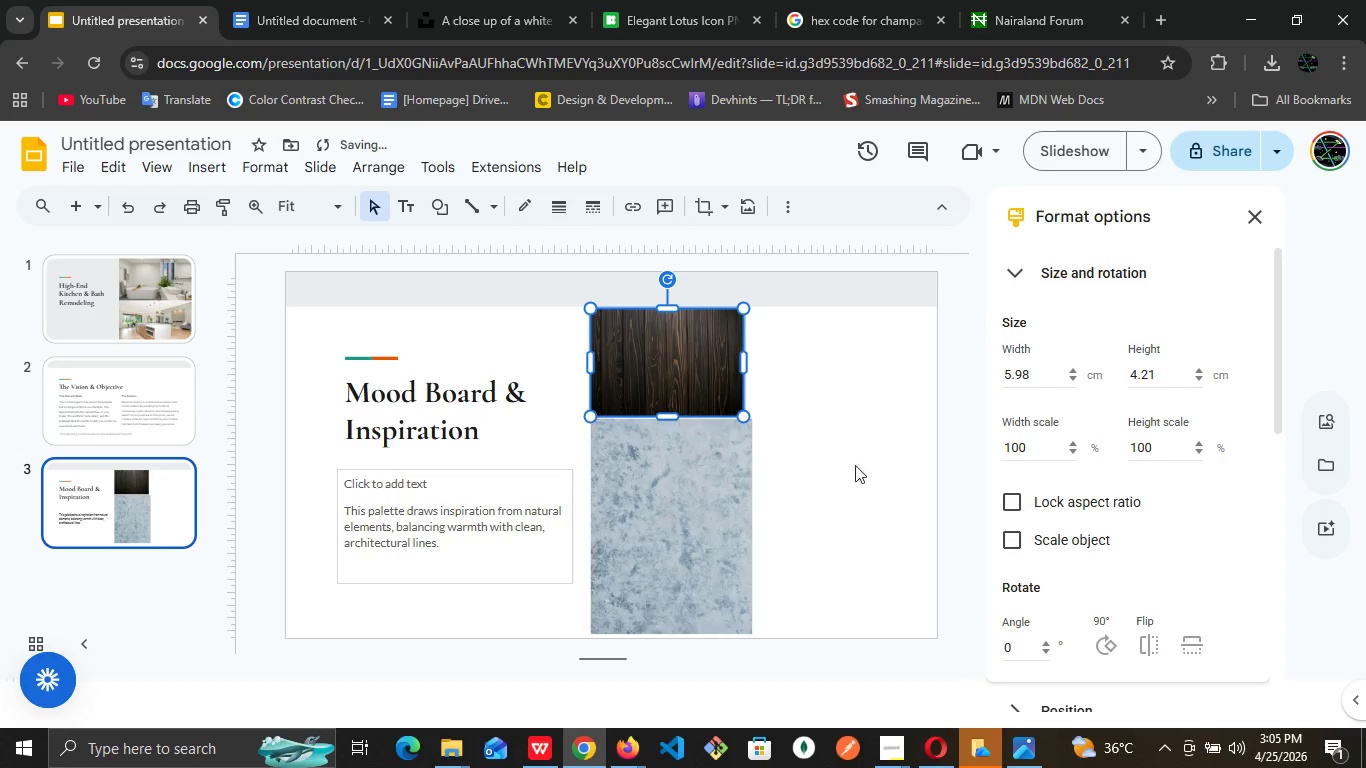 
left_click([871, 449])
 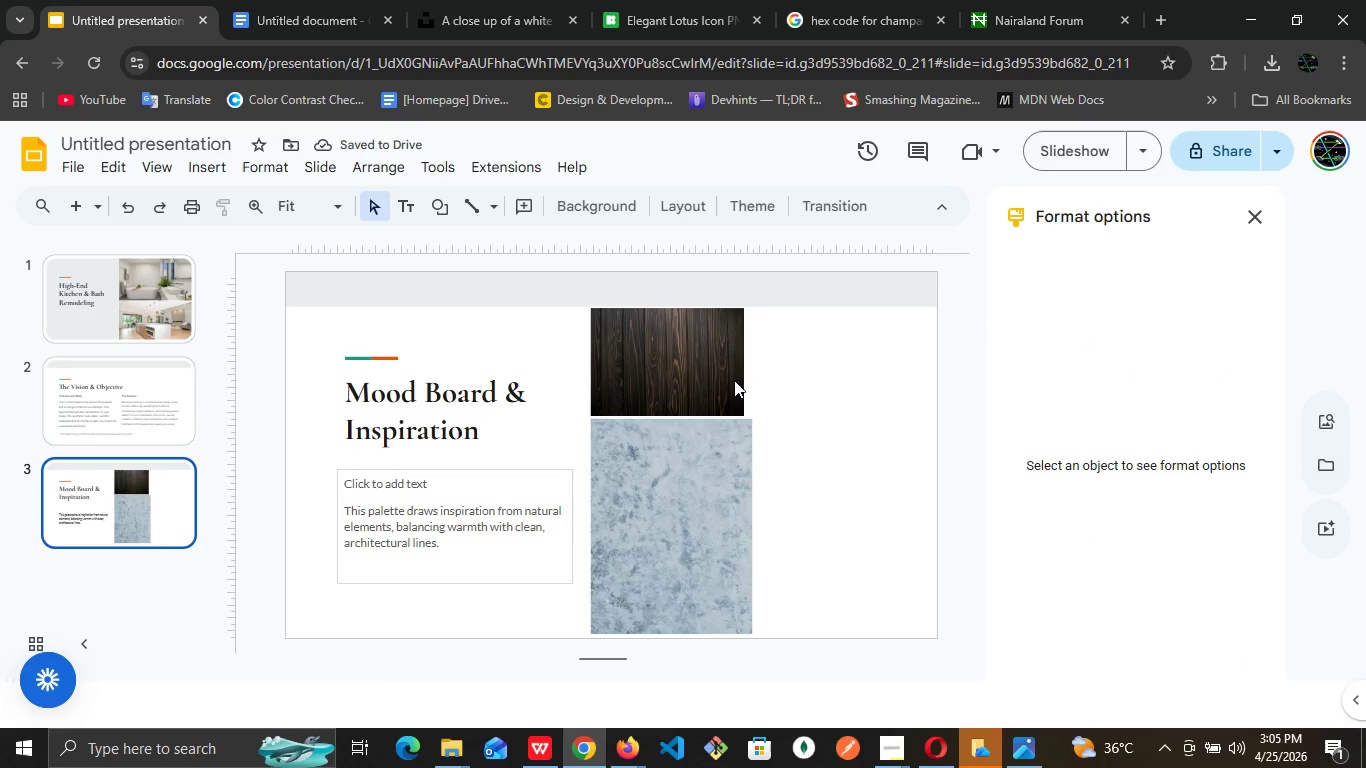 
left_click([720, 376])
 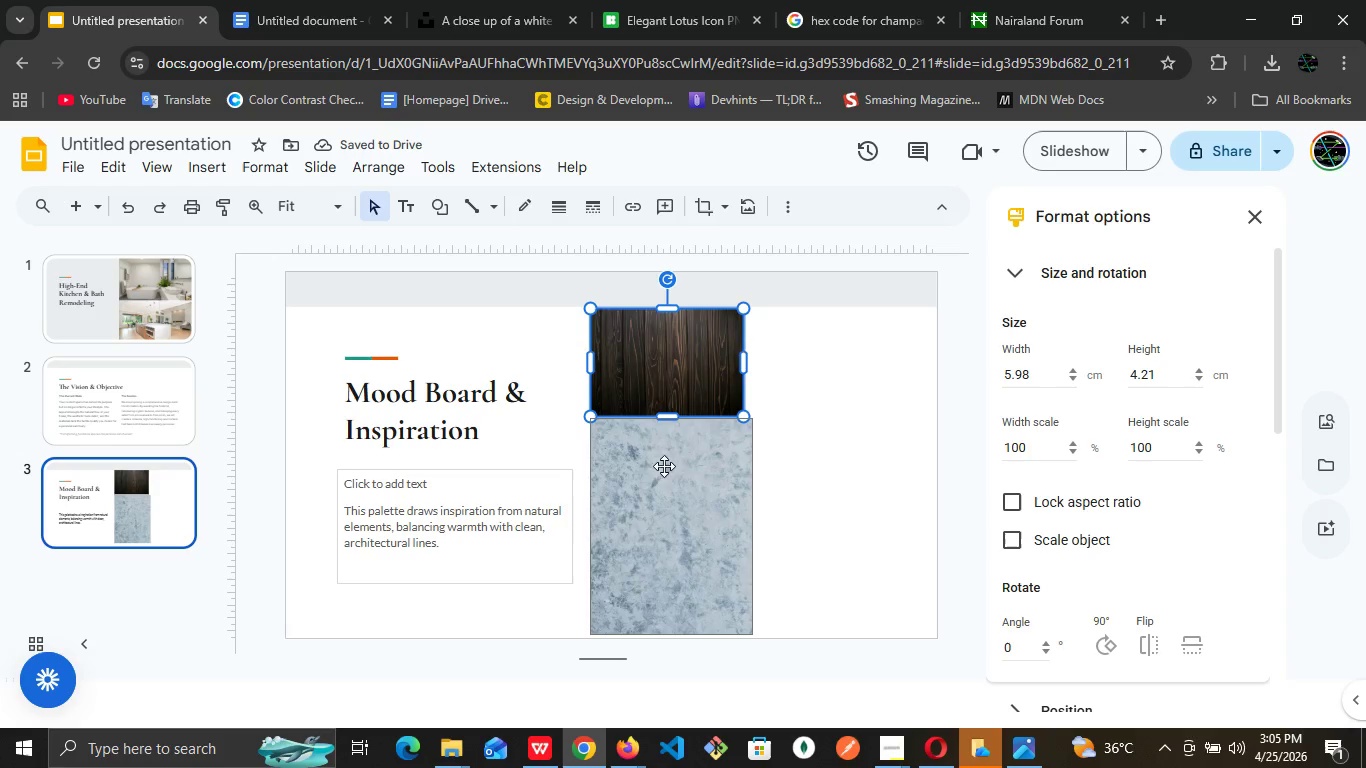 
left_click([652, 477])
 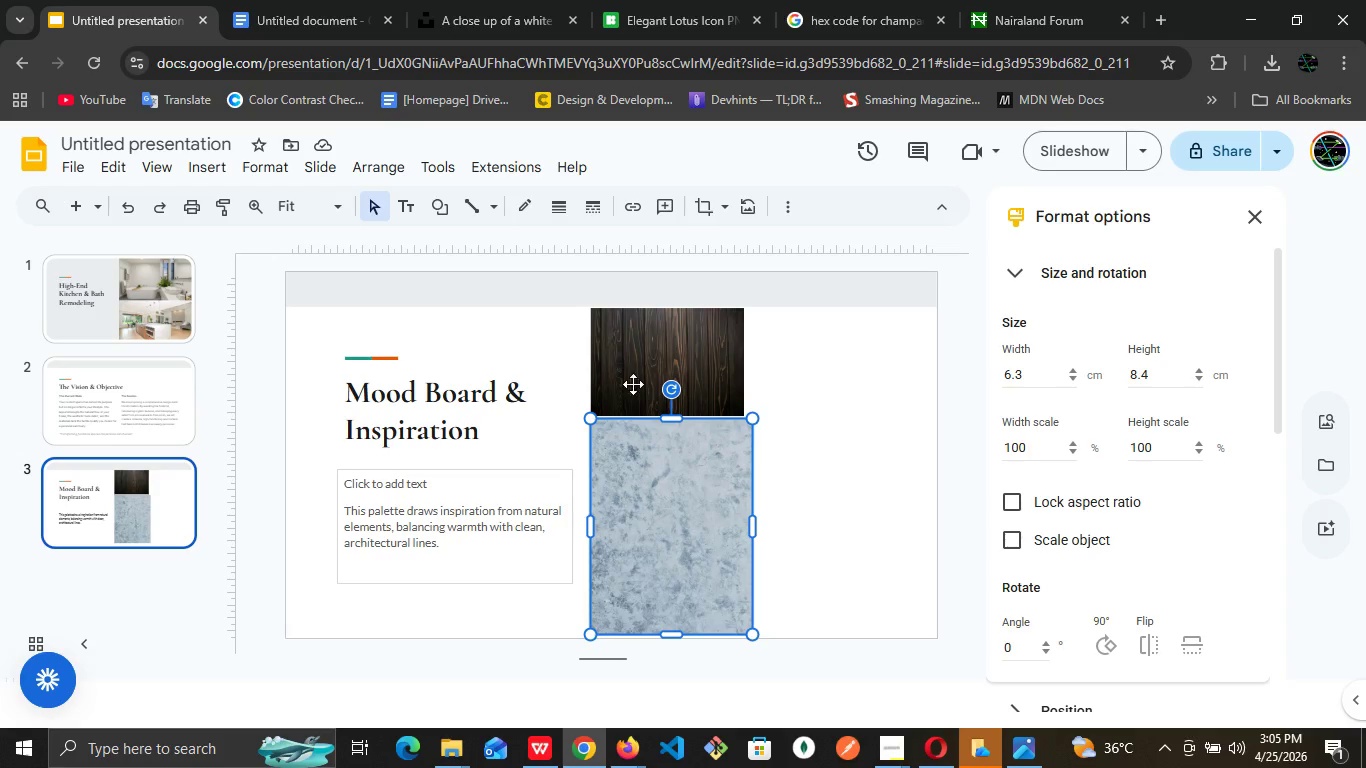 
left_click([652, 374])
 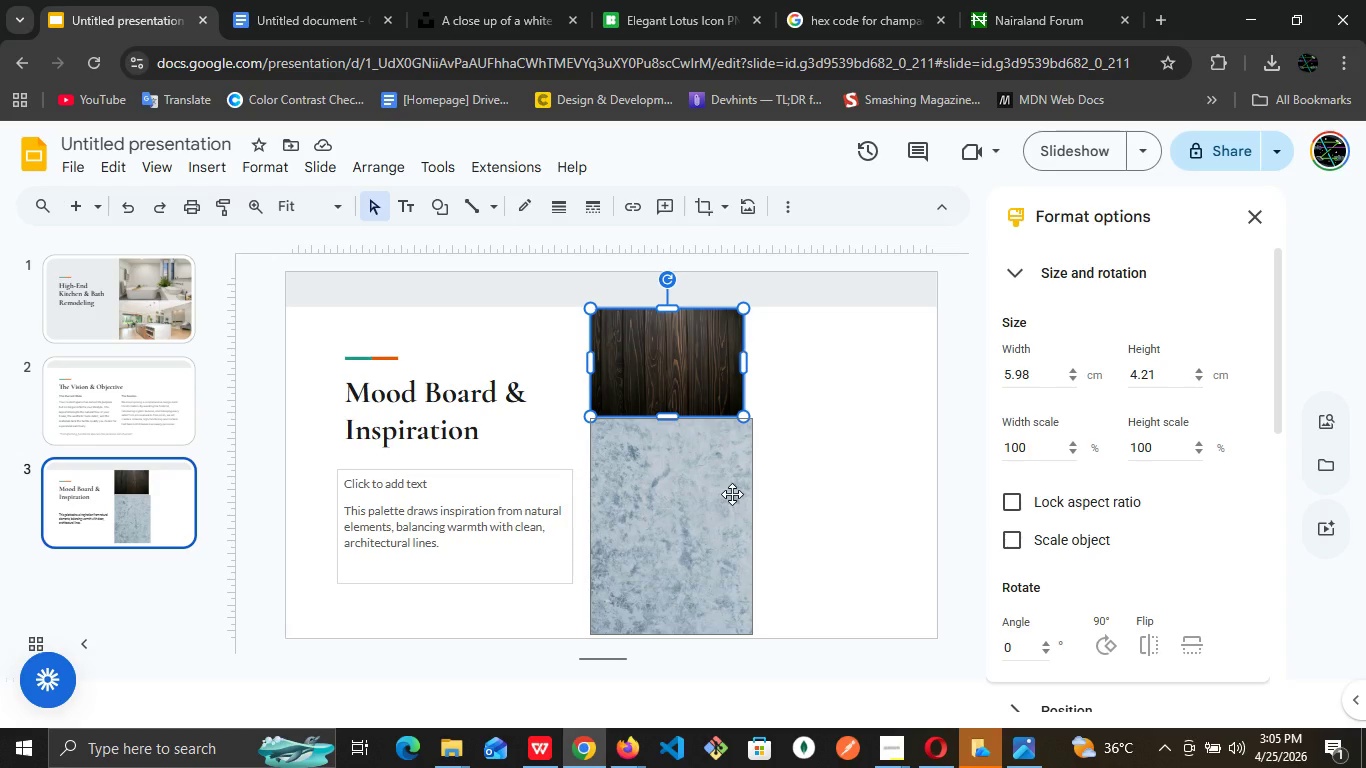 
left_click([732, 494])
 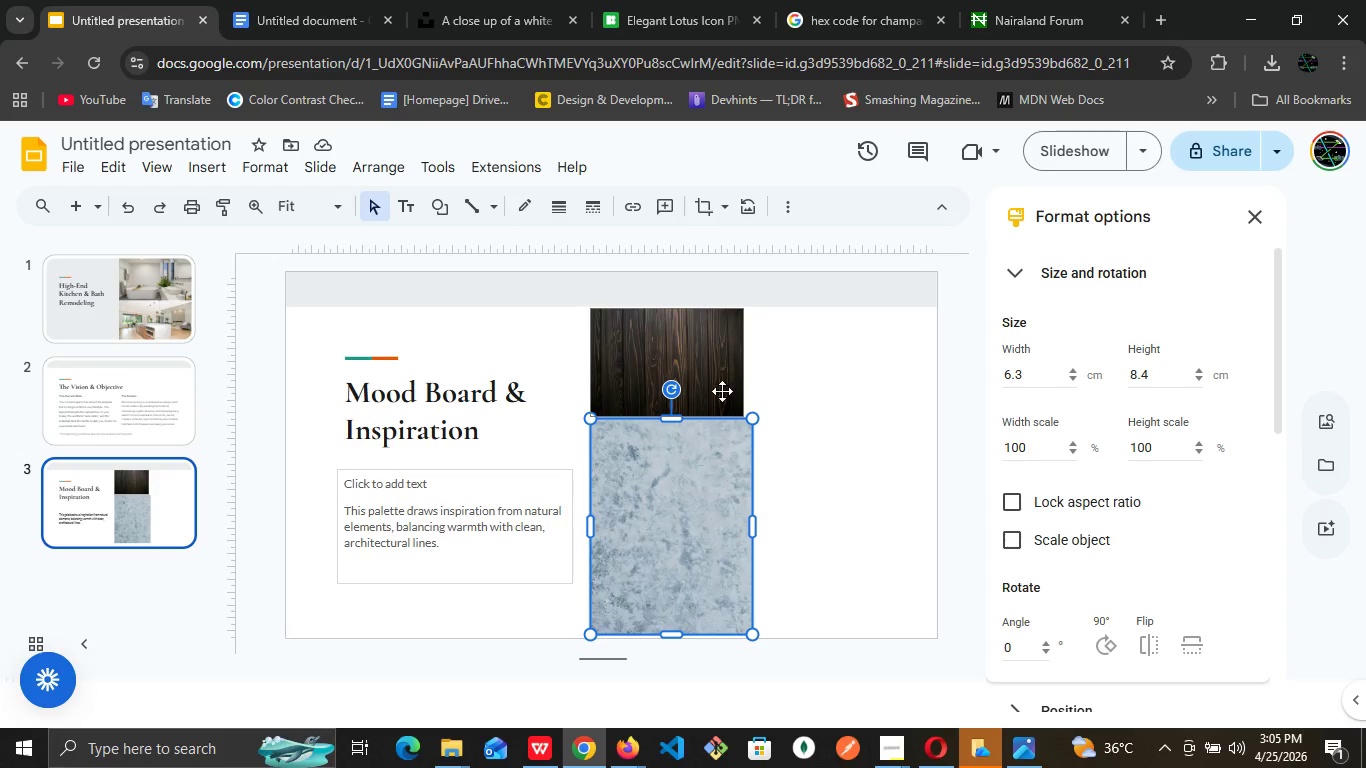 
left_click([718, 391])
 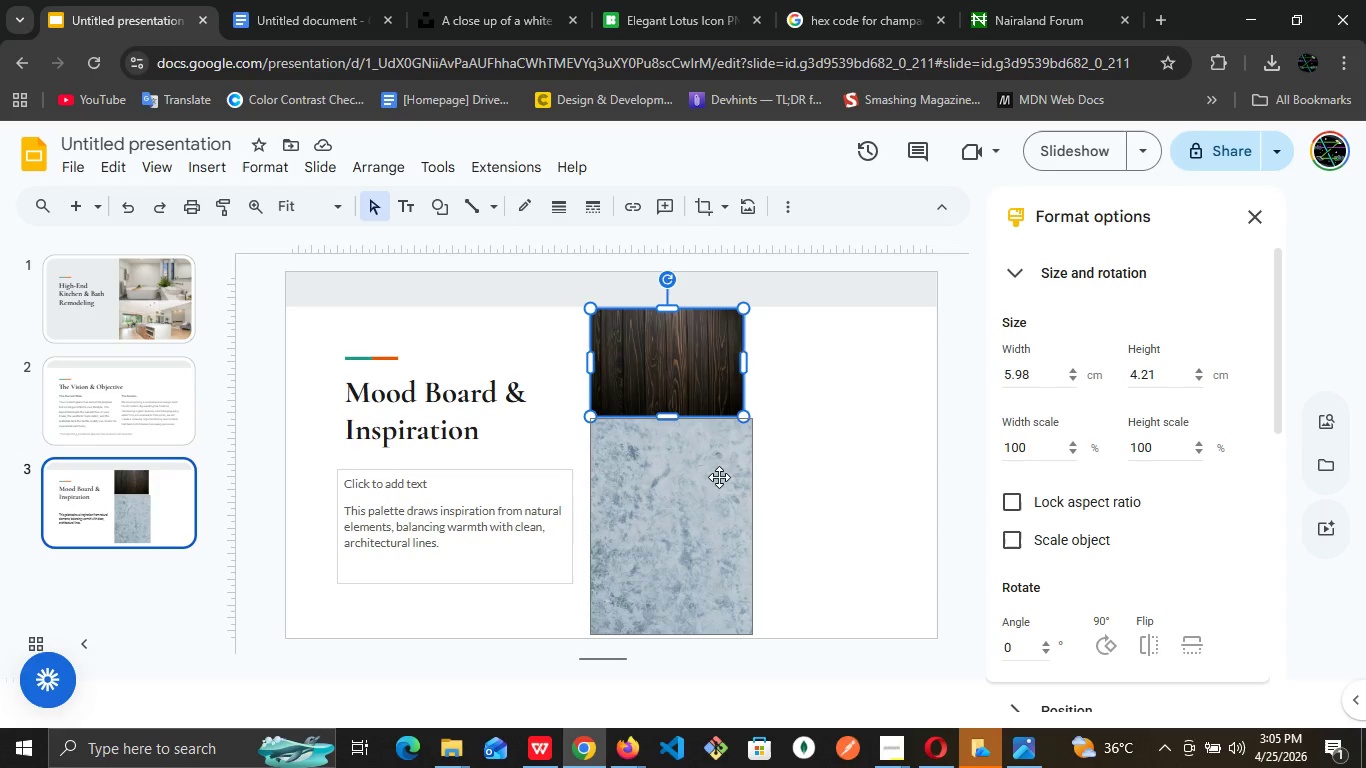 
left_click([719, 477])
 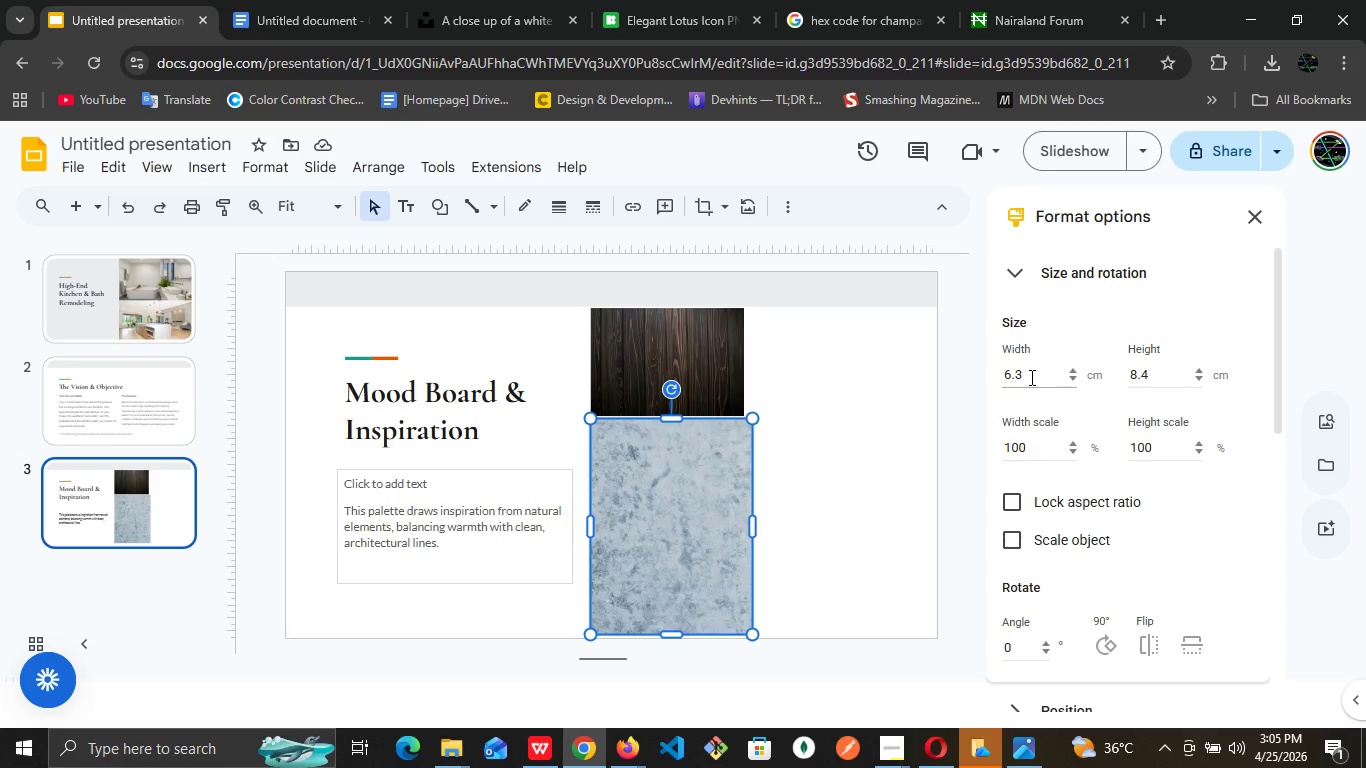 
left_click([1030, 377])
 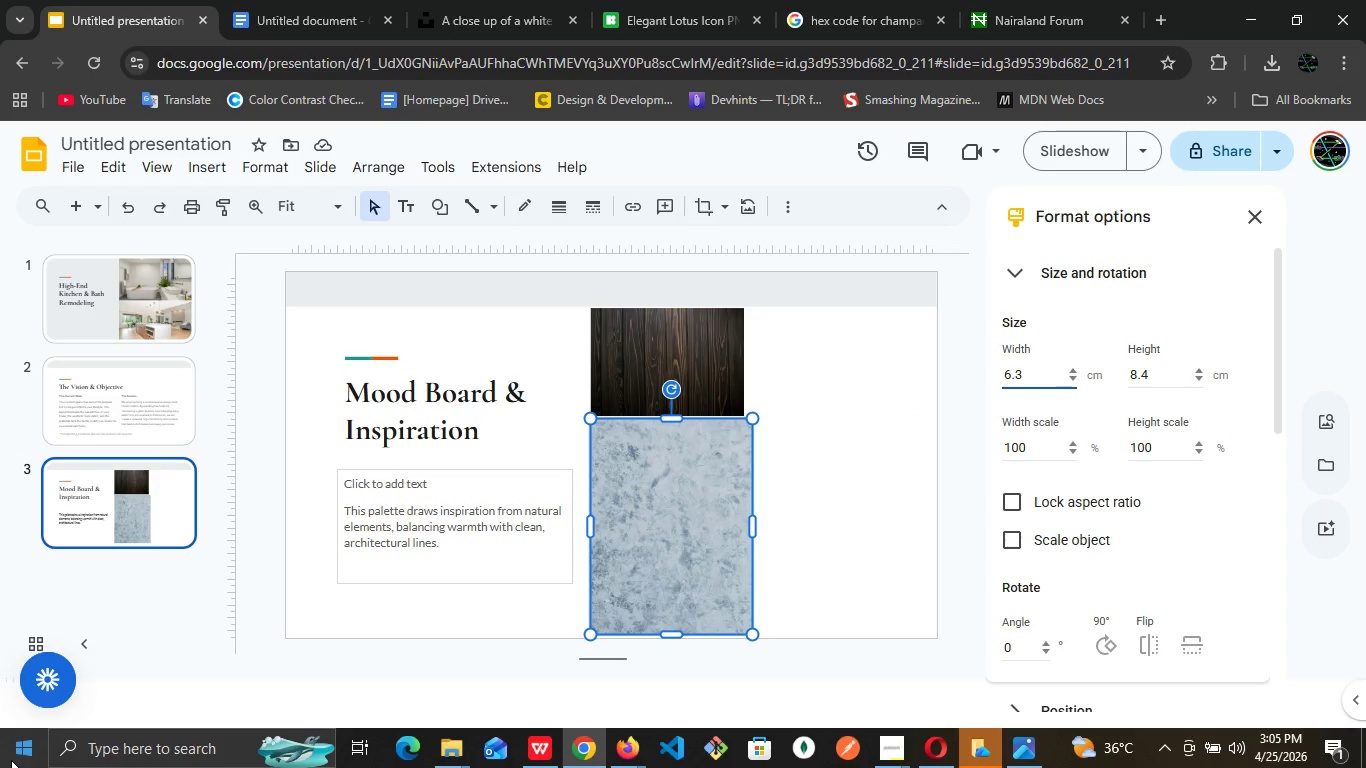 
key(Backspace)
 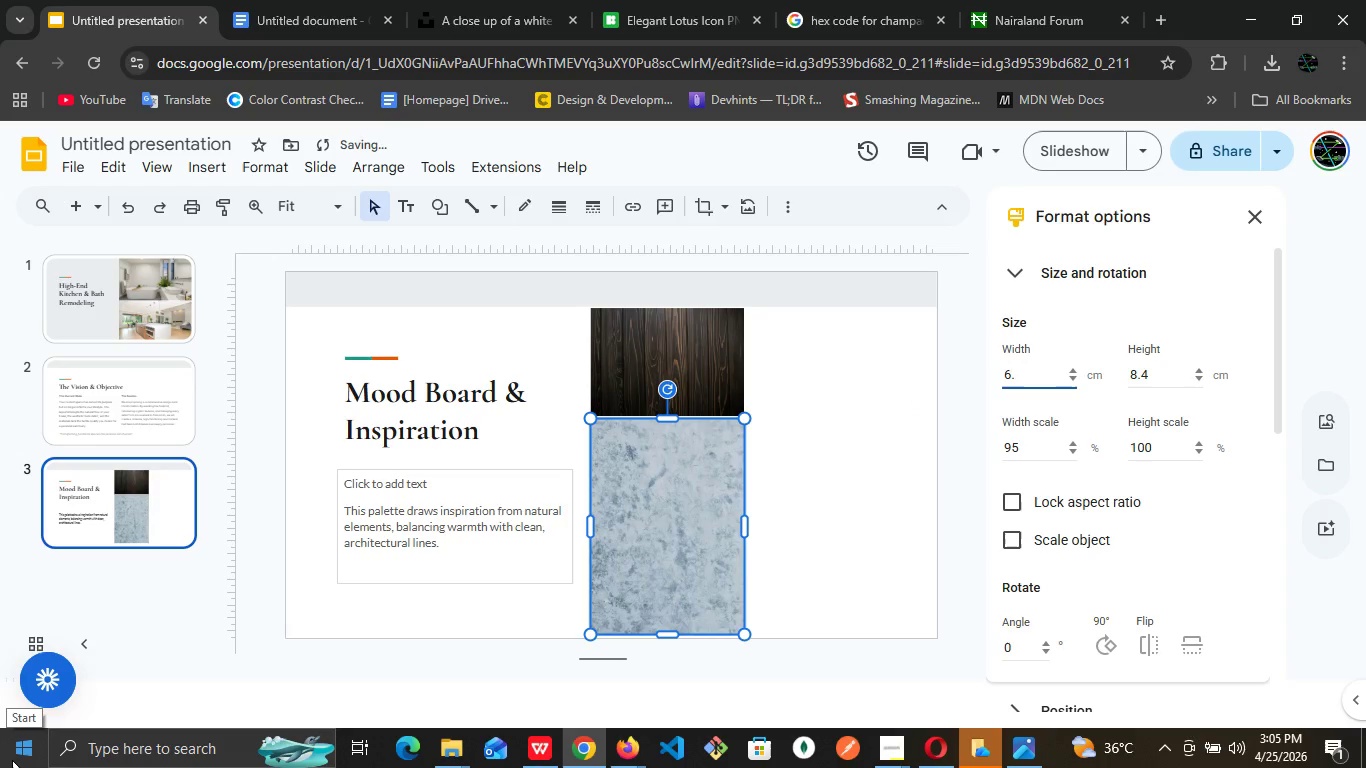 
key(4)
 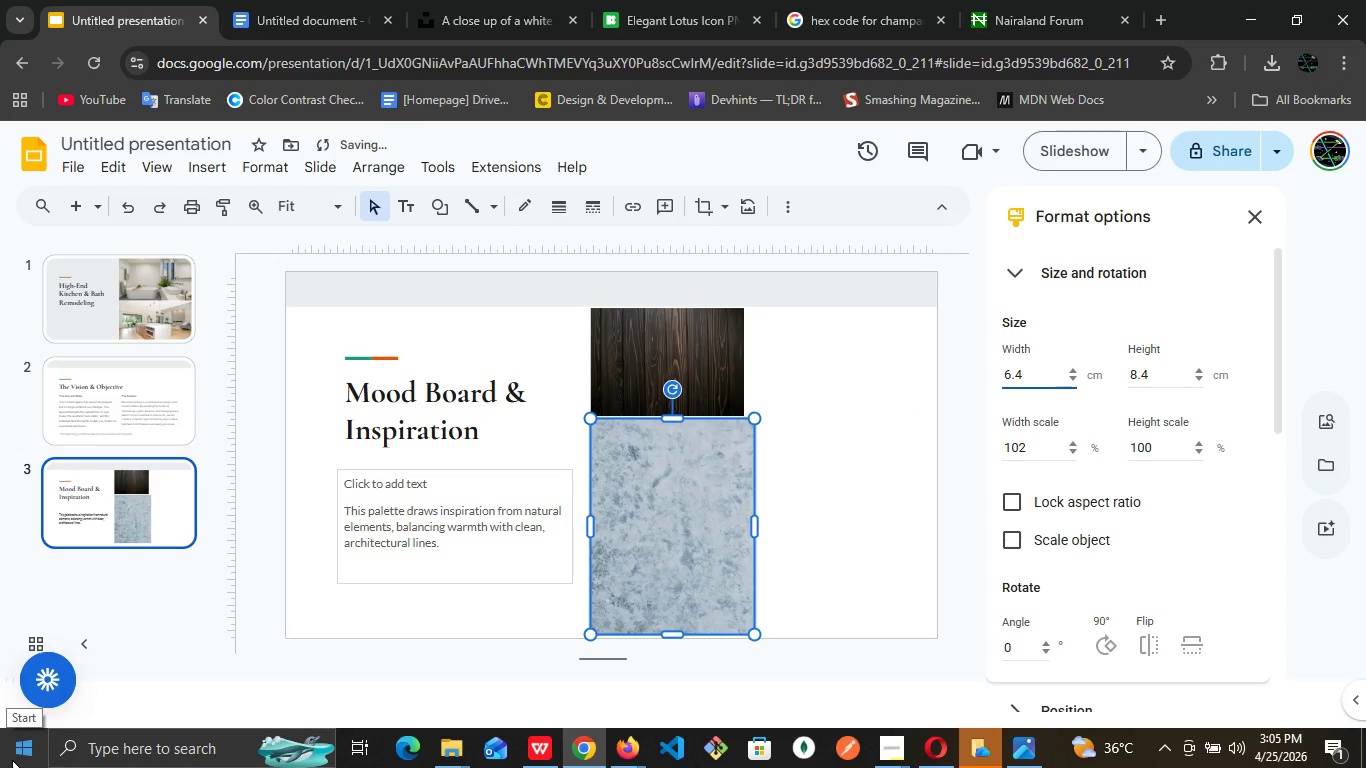 
key(Enter)
 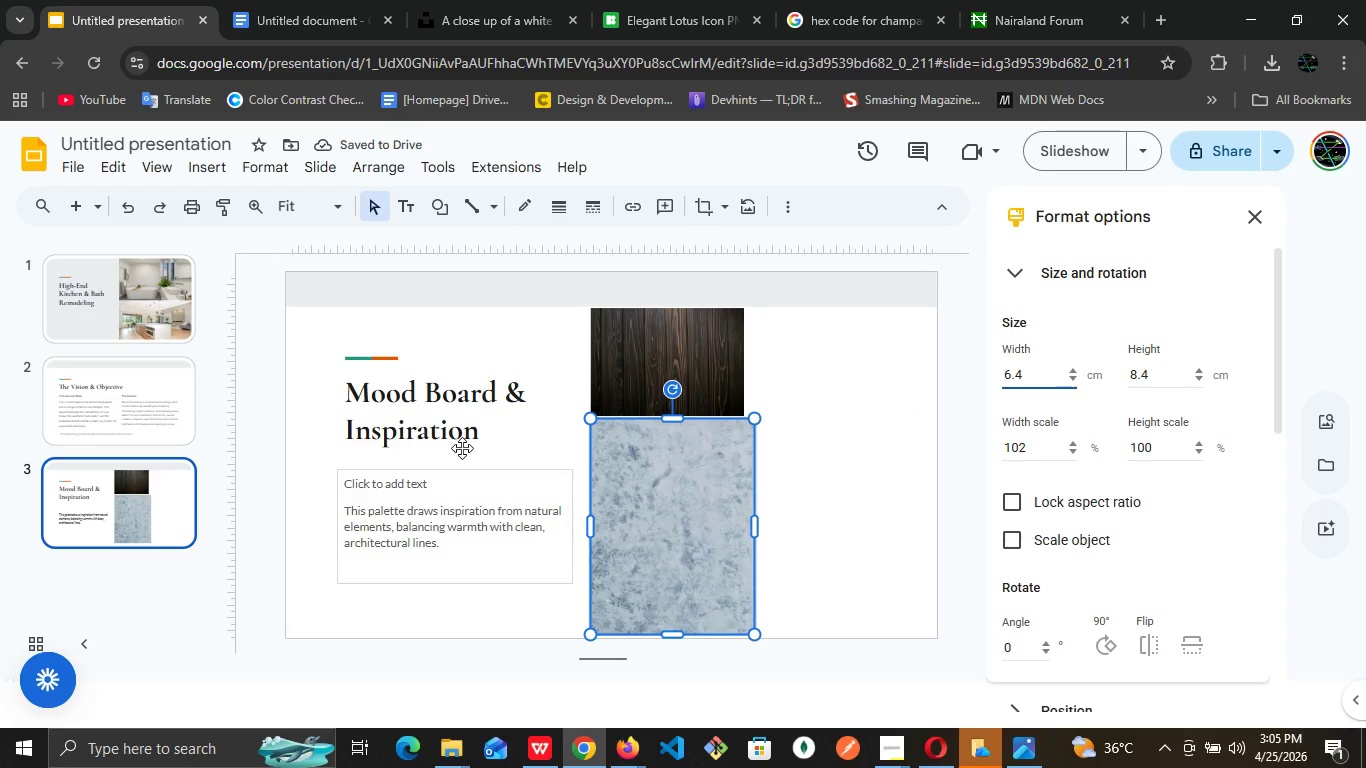 
left_click([670, 365])
 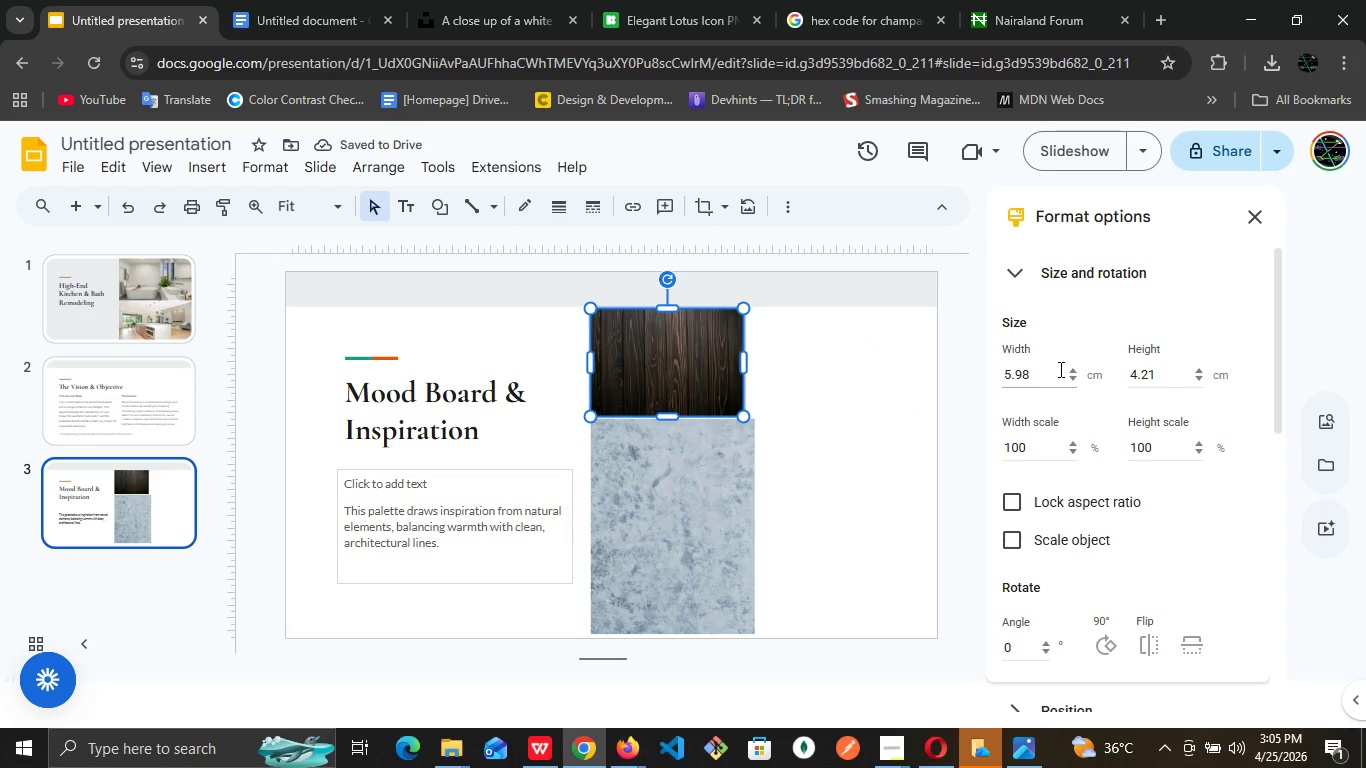 
left_click_drag(start_coordinate=[1059, 374], to_coordinate=[932, 412])
 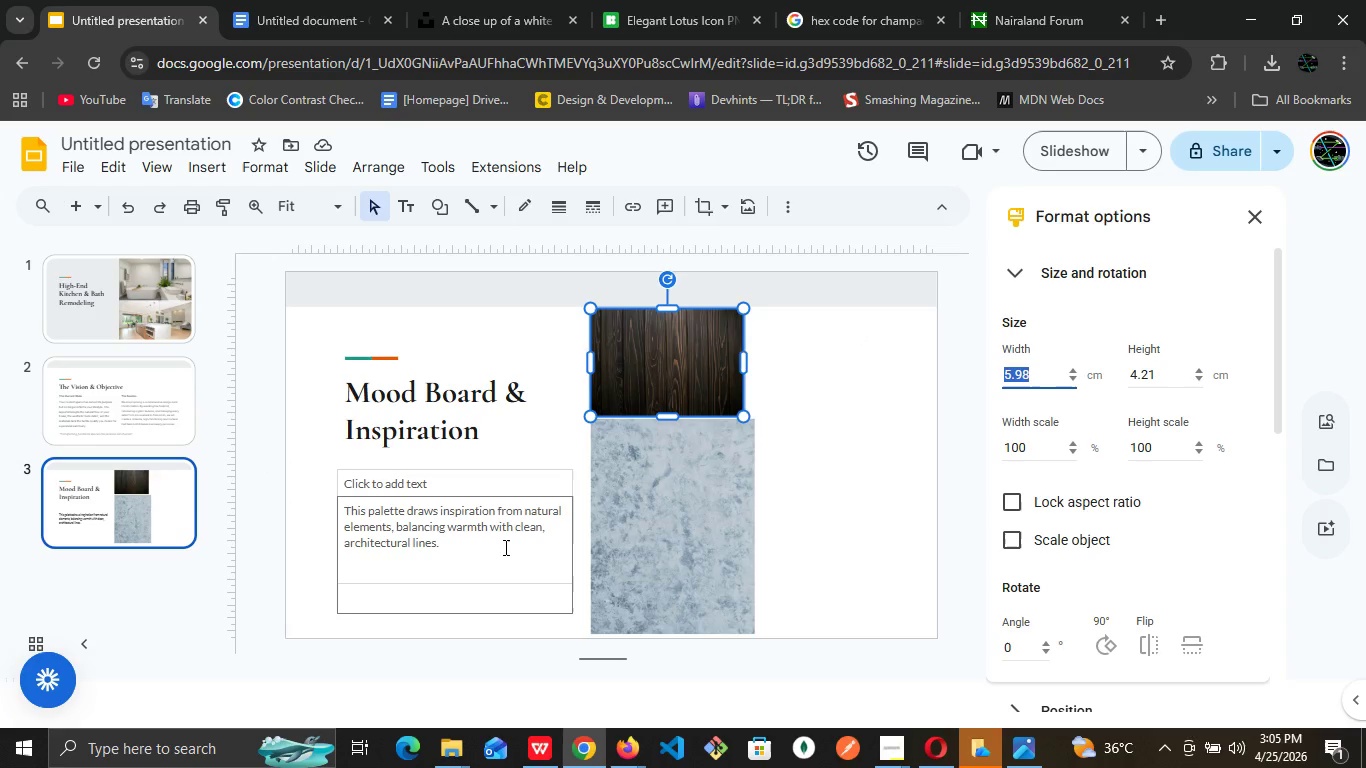 
key(6)
 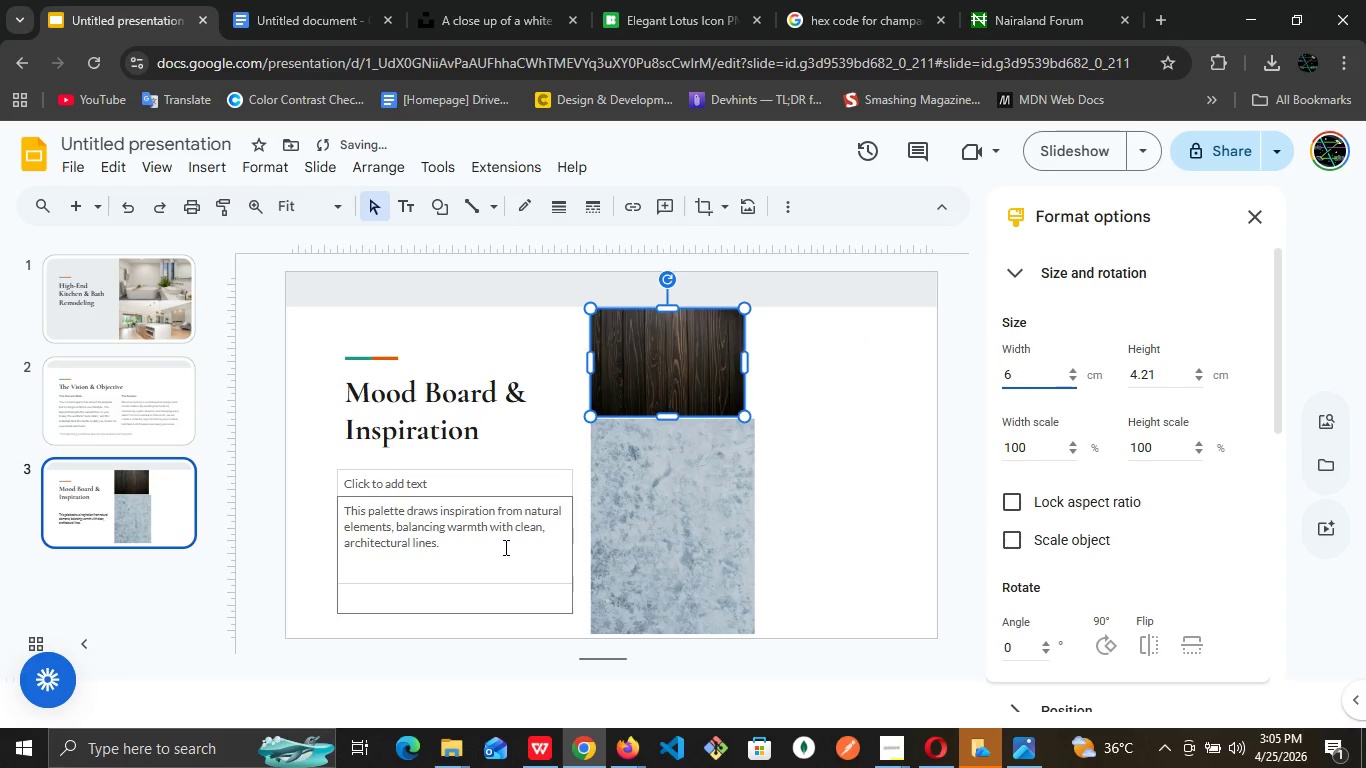 
key(Period)
 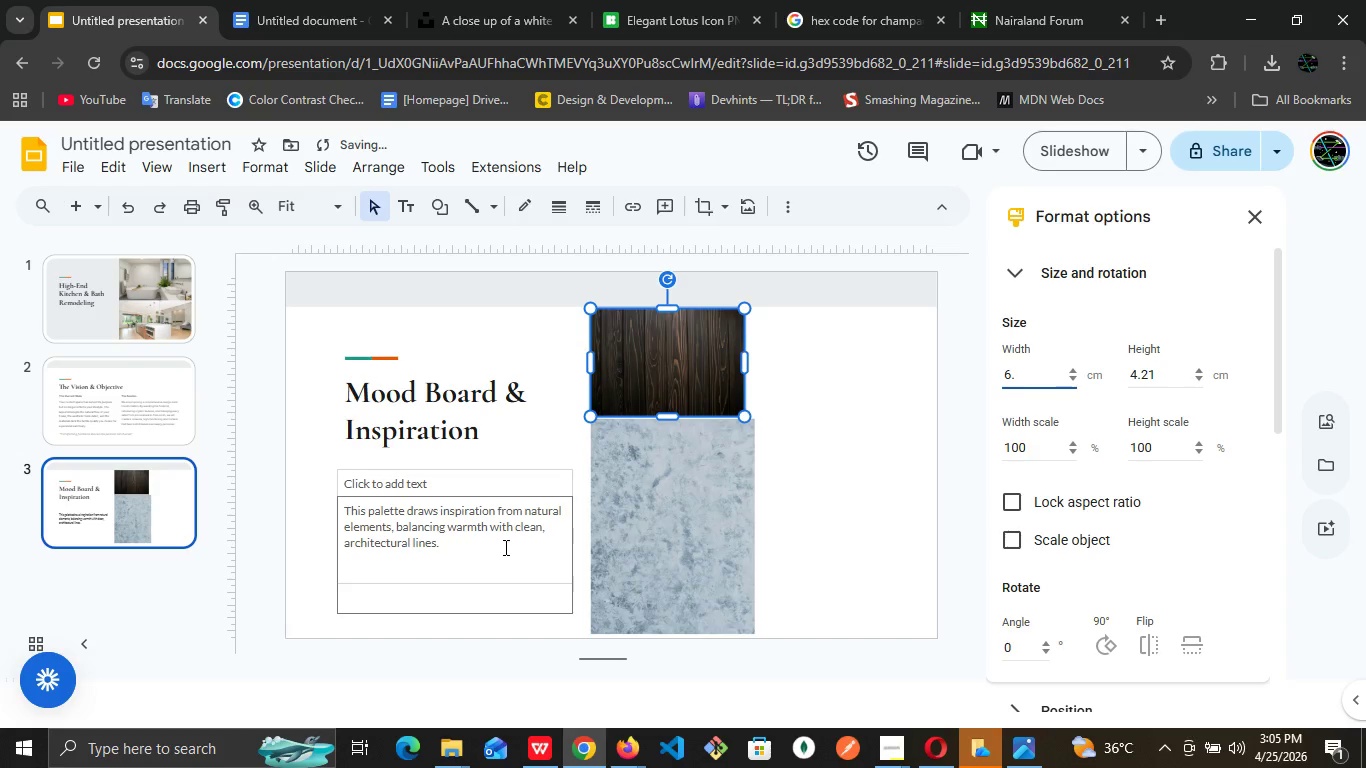 
key(4)
 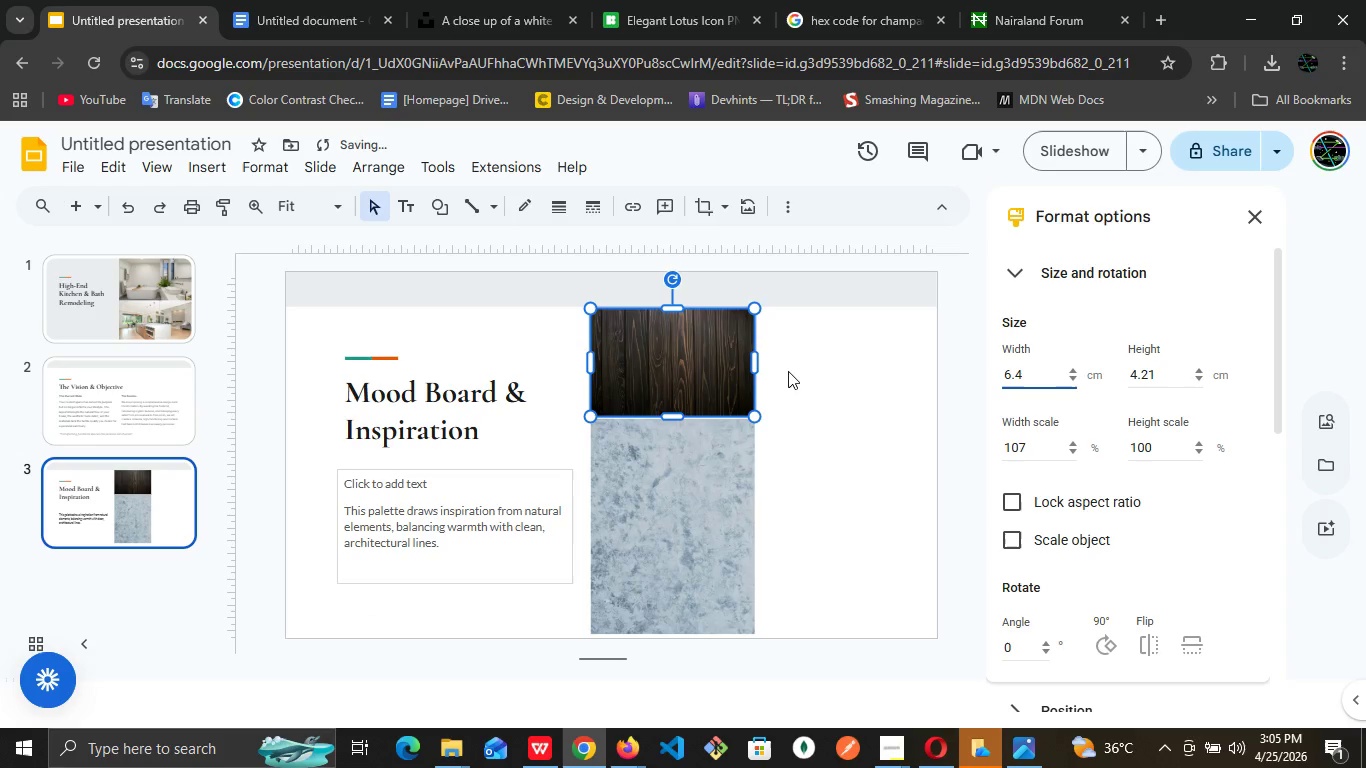 
left_click([800, 355])
 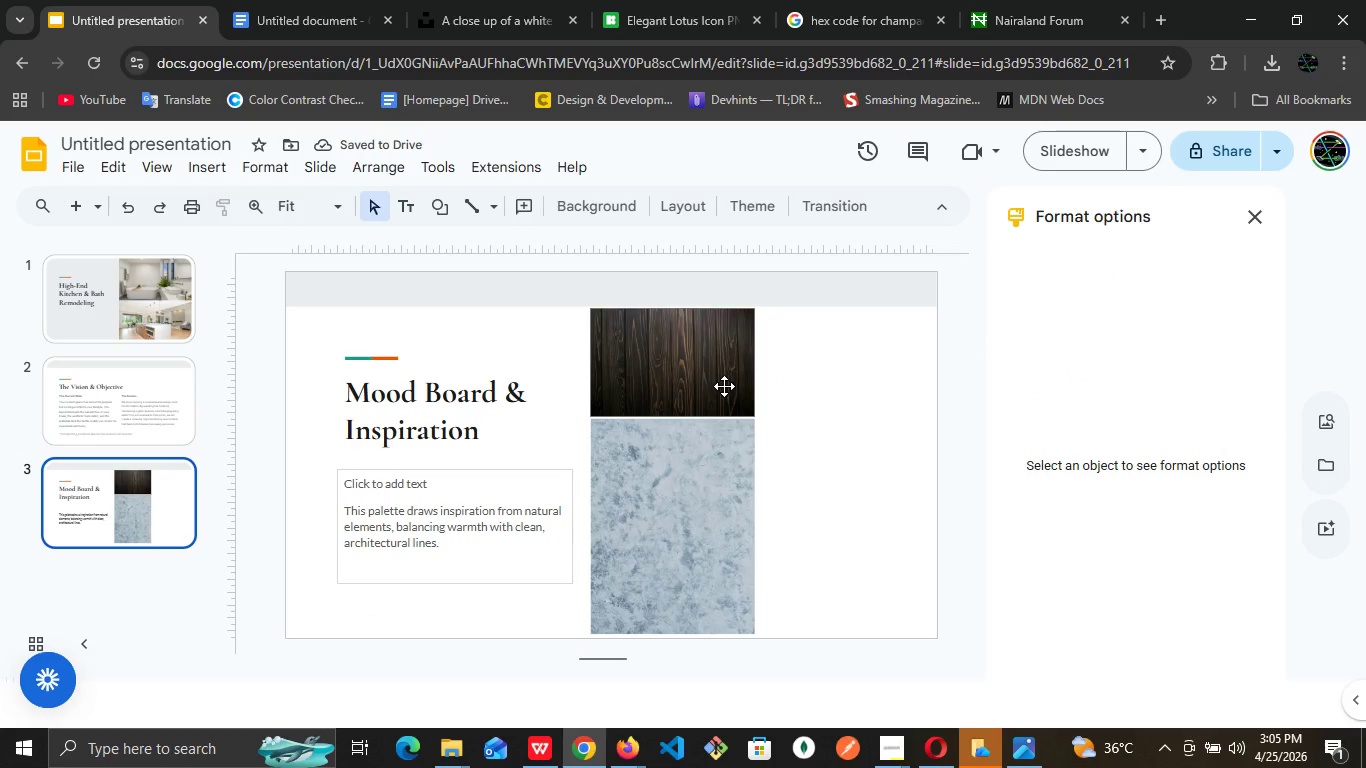 
left_click([717, 386])
 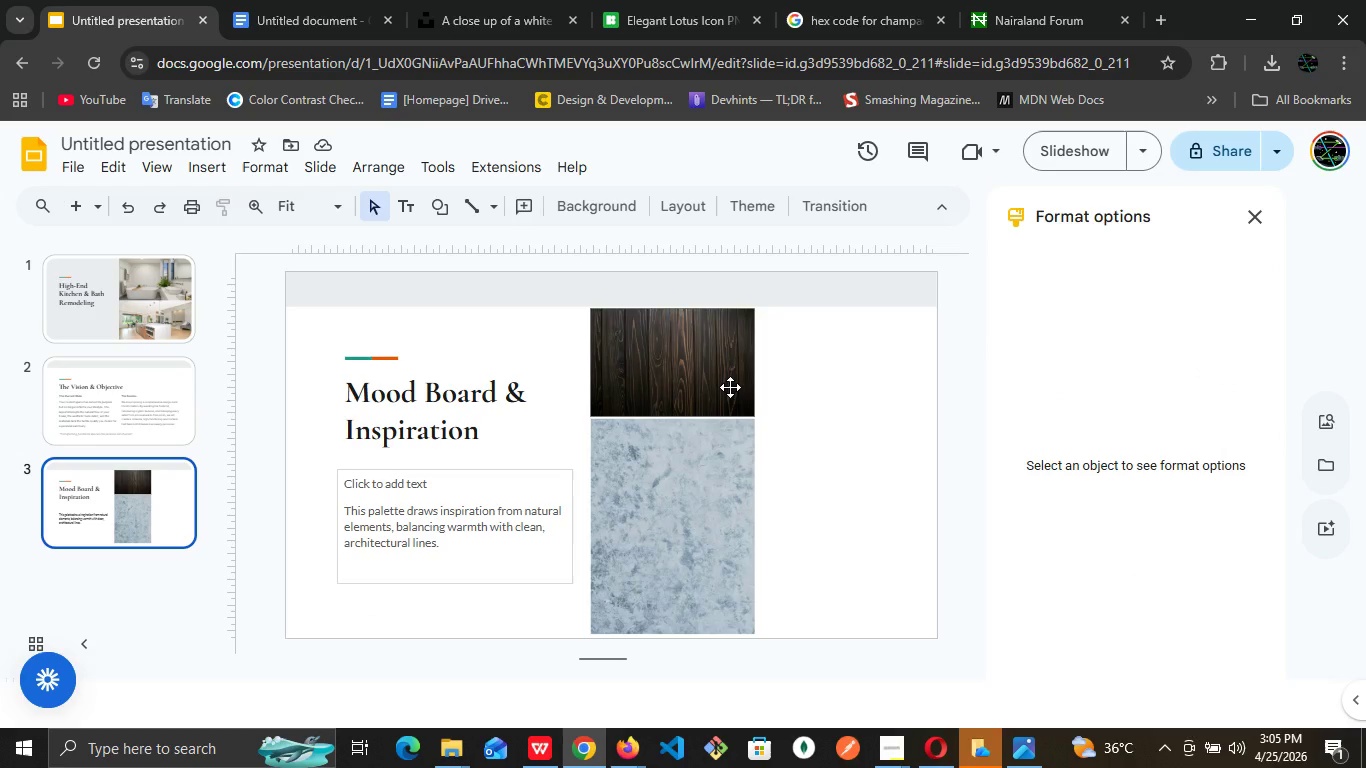 
left_click([730, 387])
 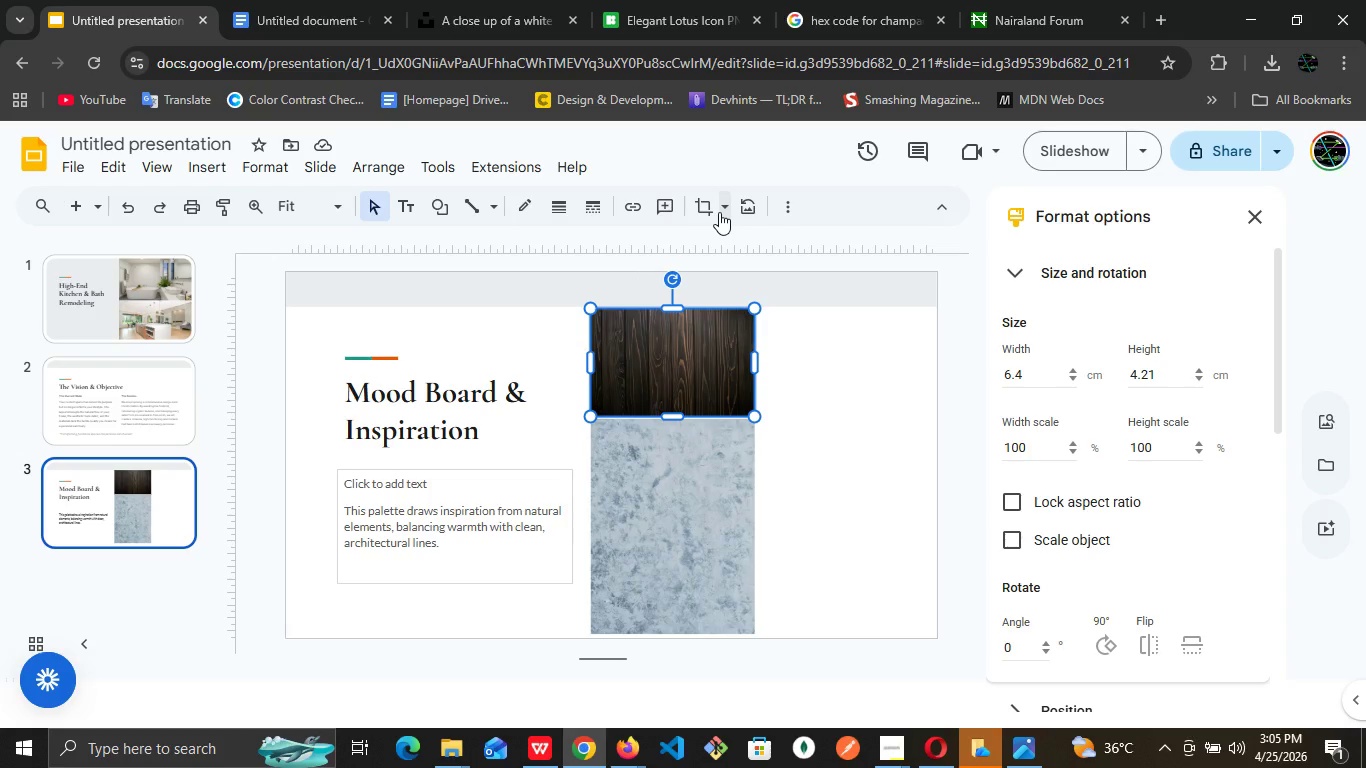 
left_click([723, 209])
 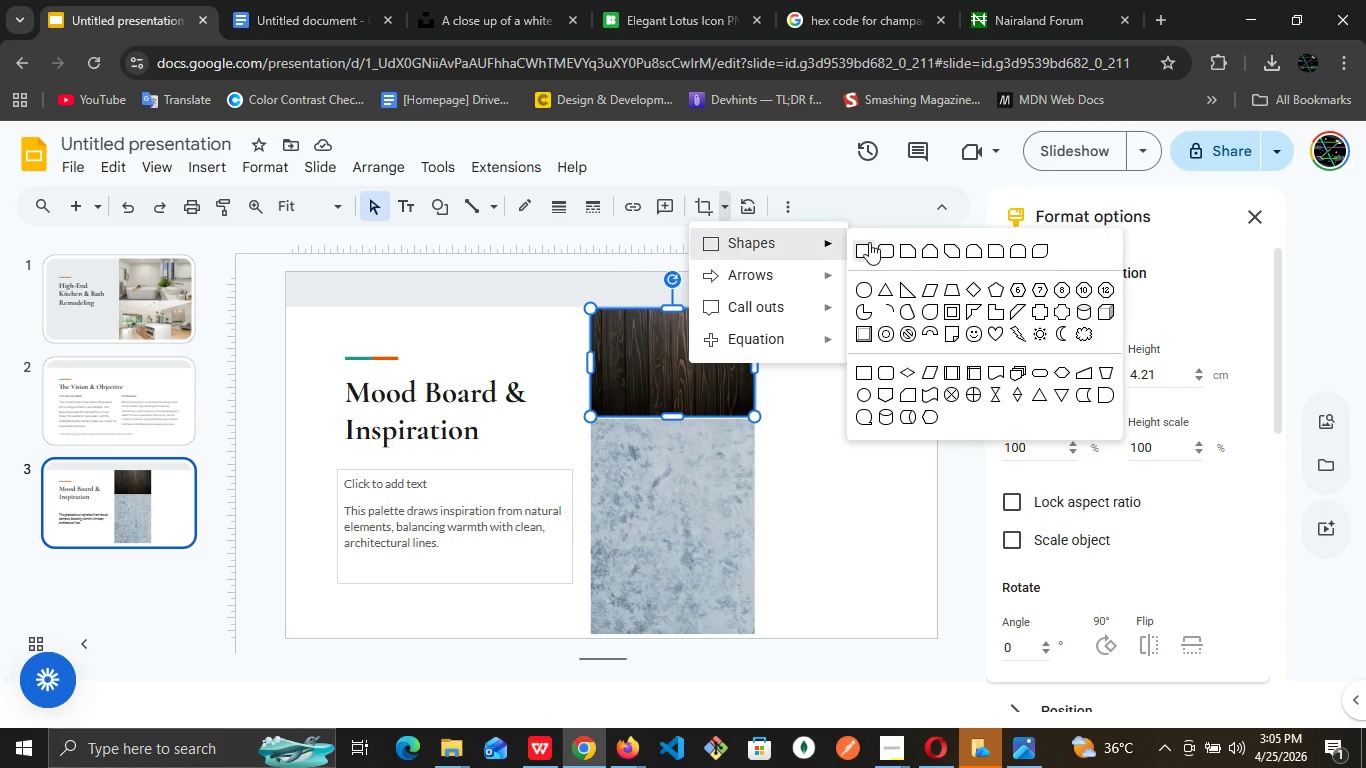 
left_click([884, 242])
 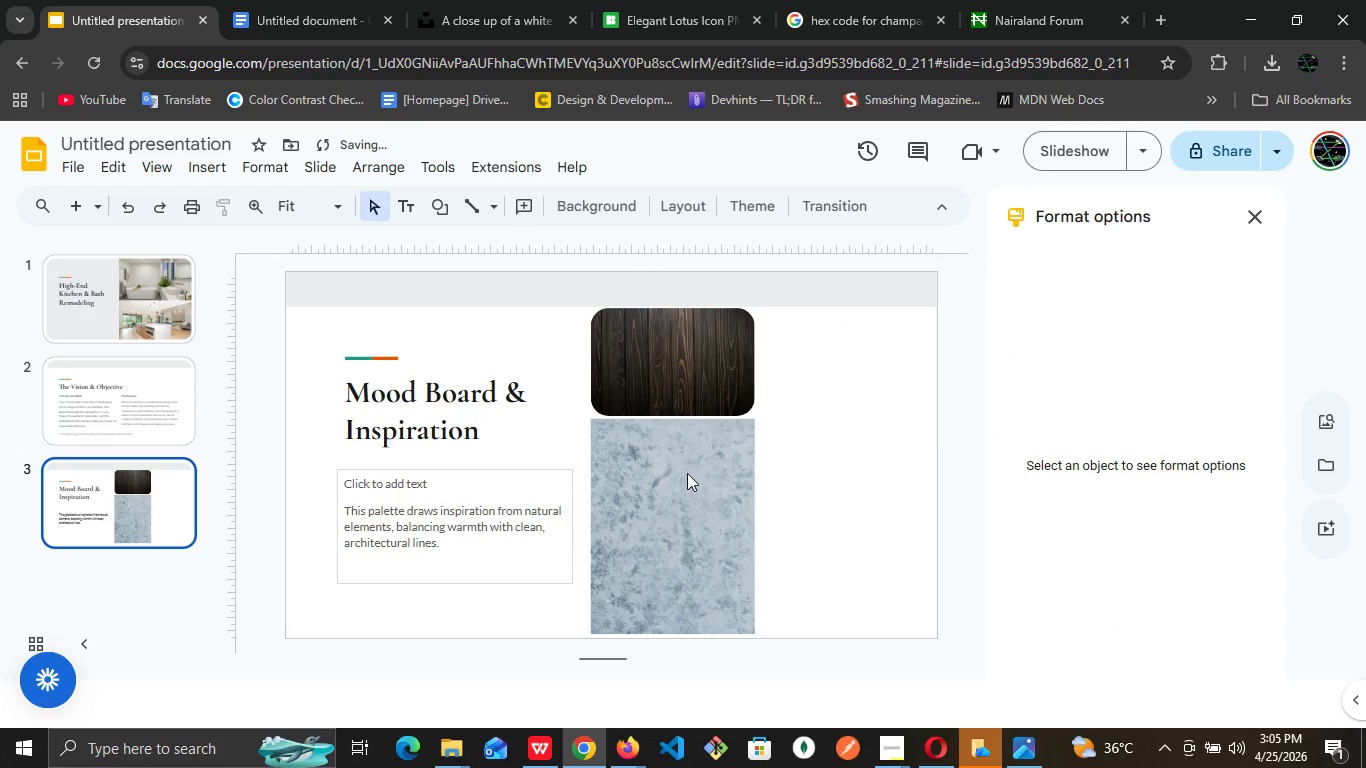 
left_click([681, 480])
 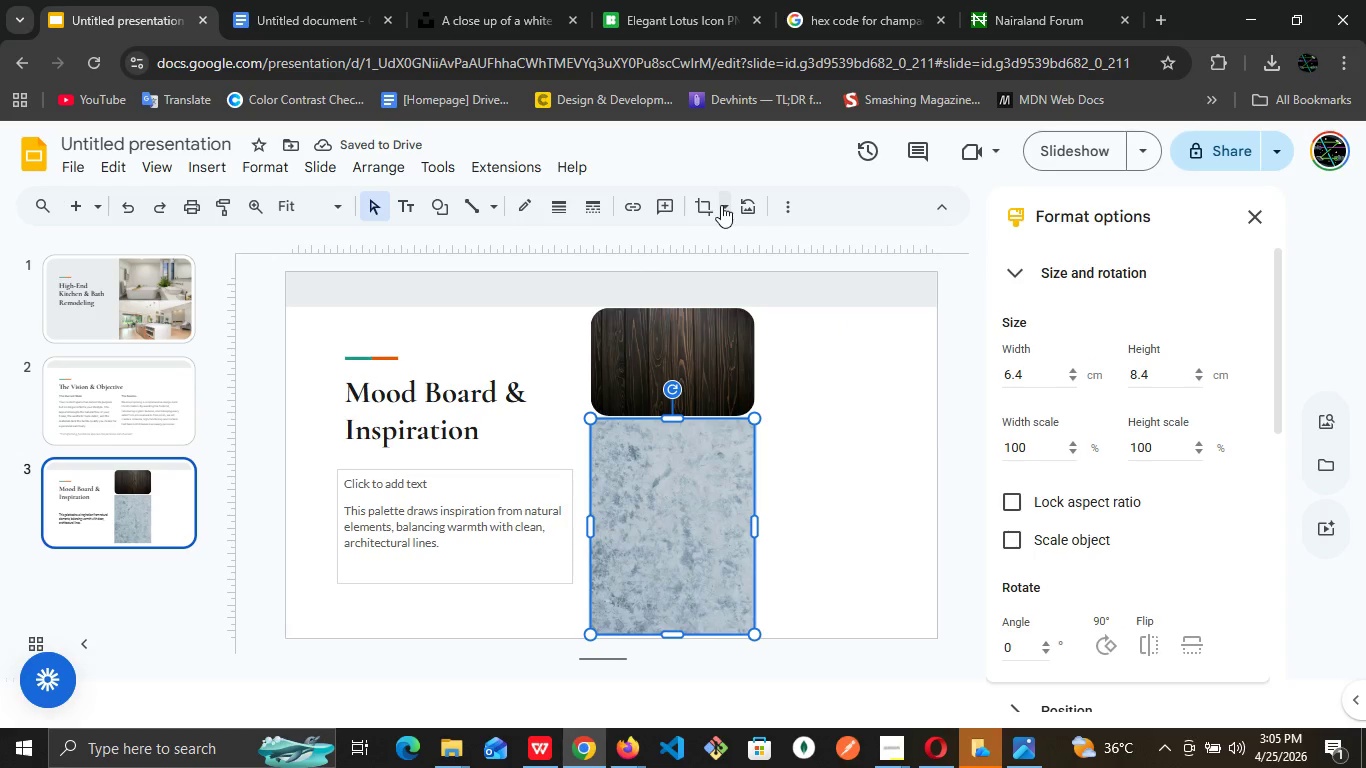 
left_click([722, 205])
 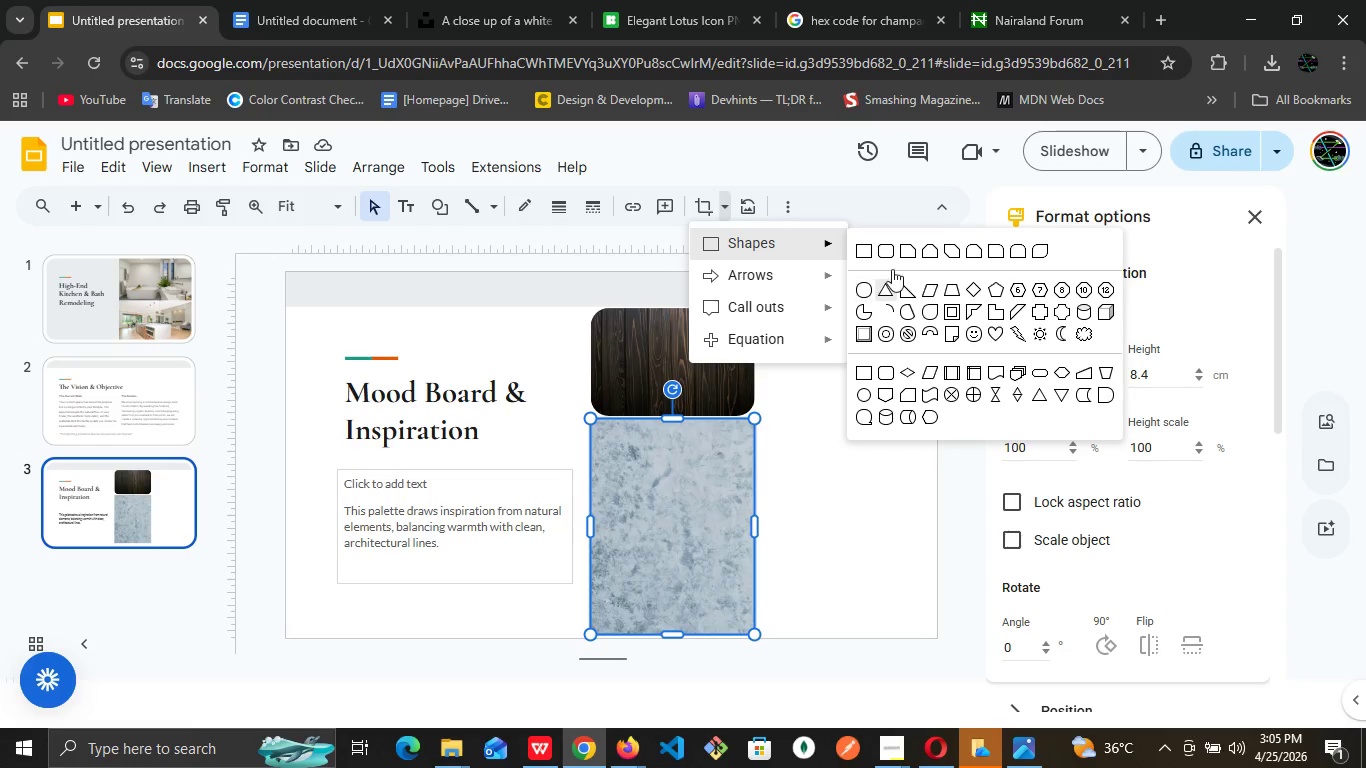 
left_click([889, 250])
 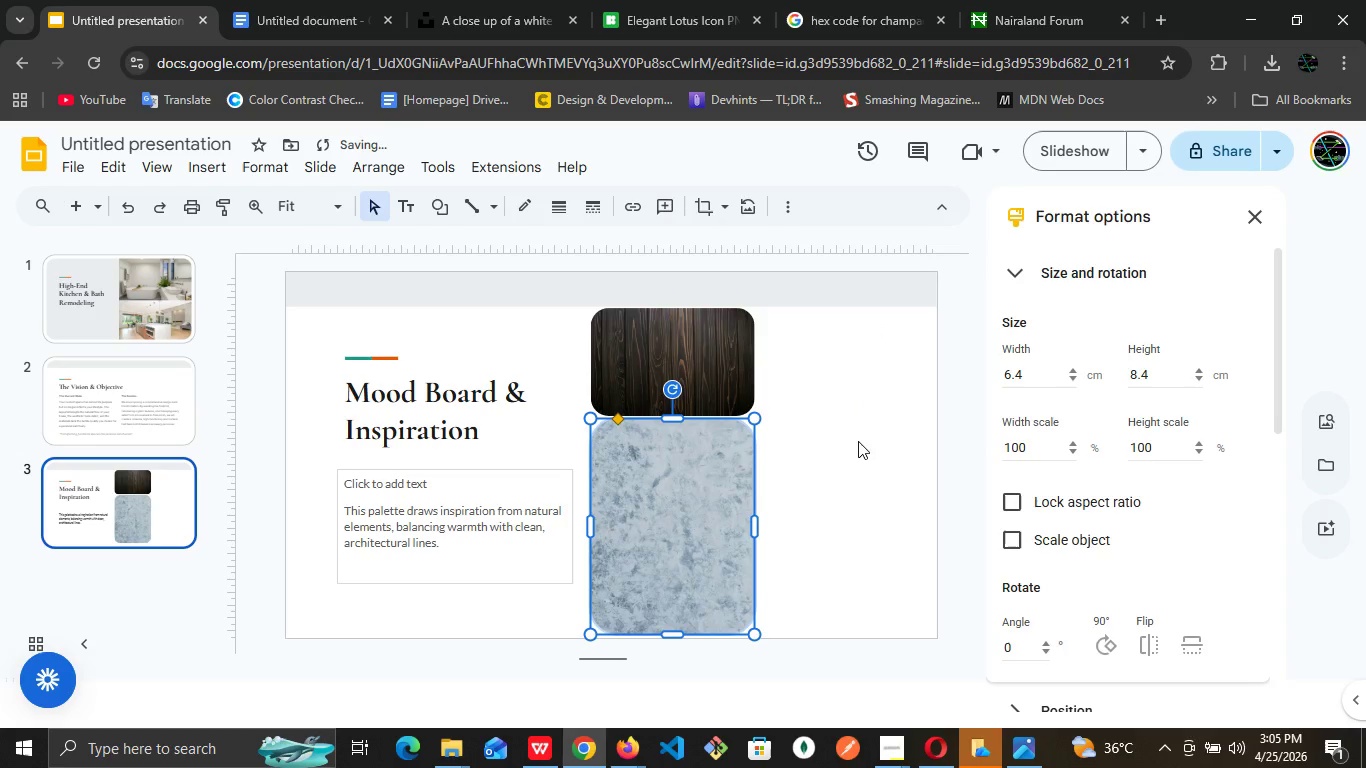 
left_click([858, 441])
 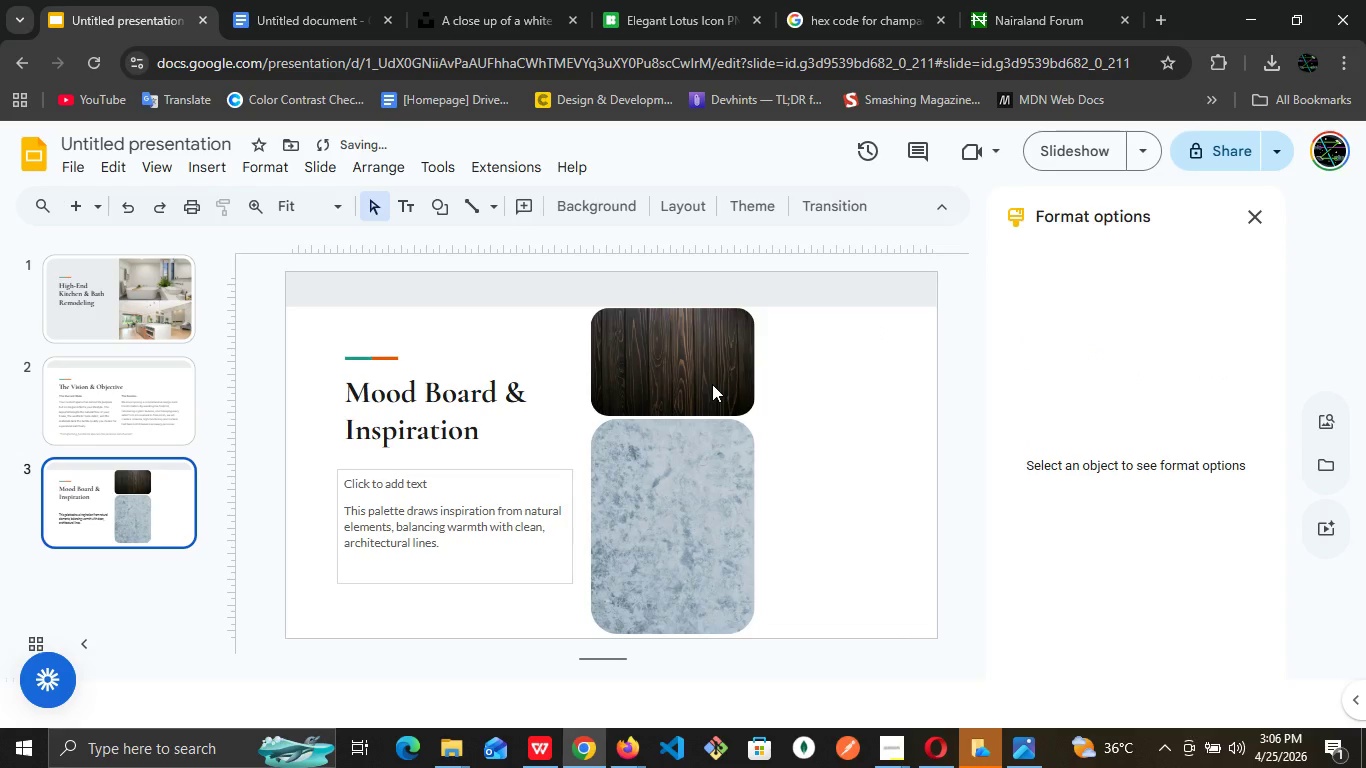 
left_click([712, 373])
 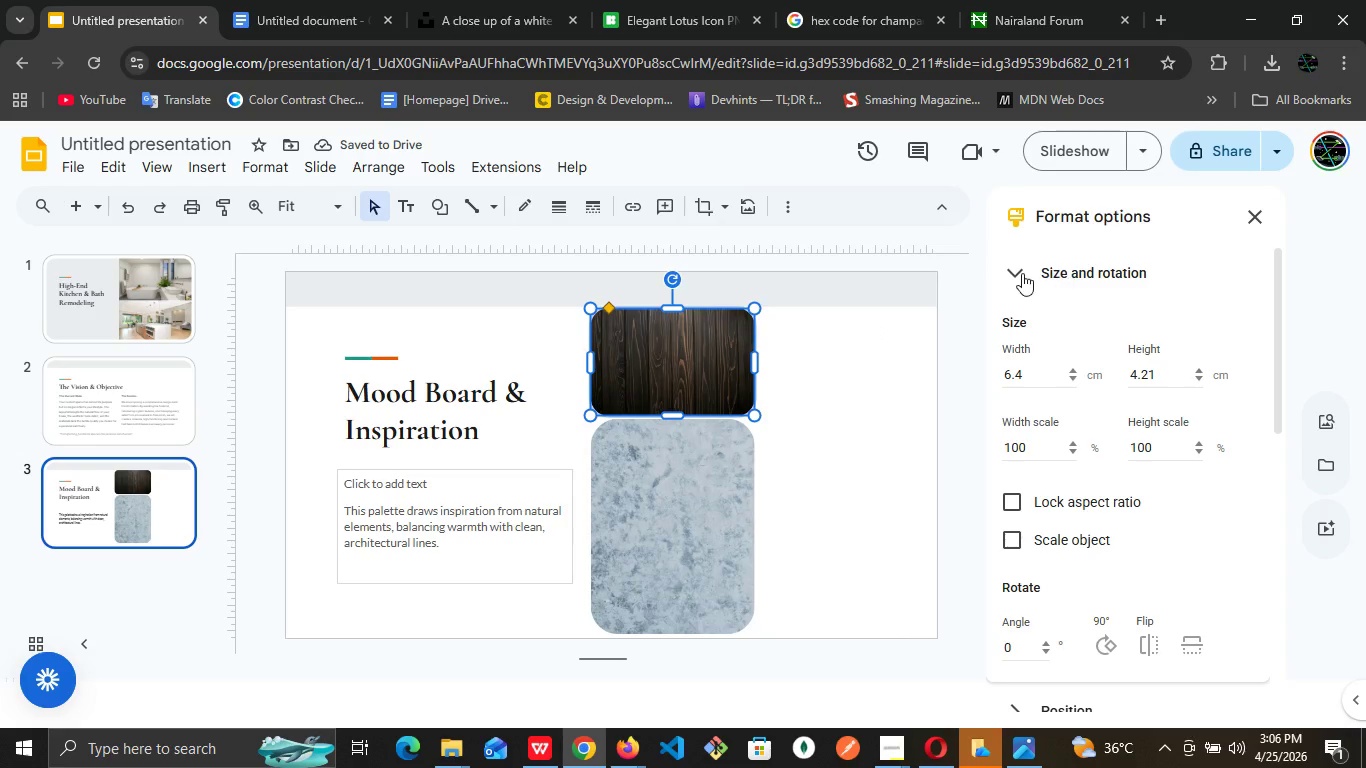 
left_click([1022, 274])
 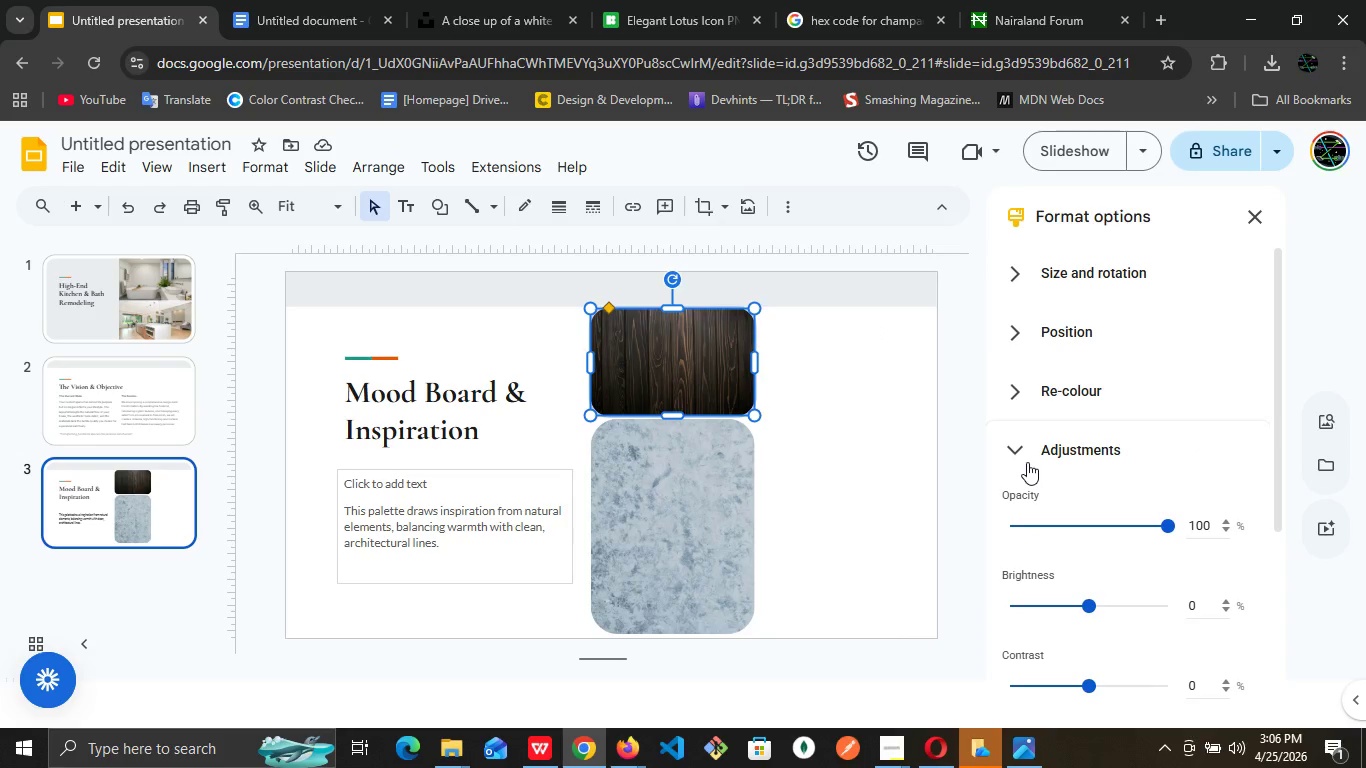 
left_click([1022, 454])
 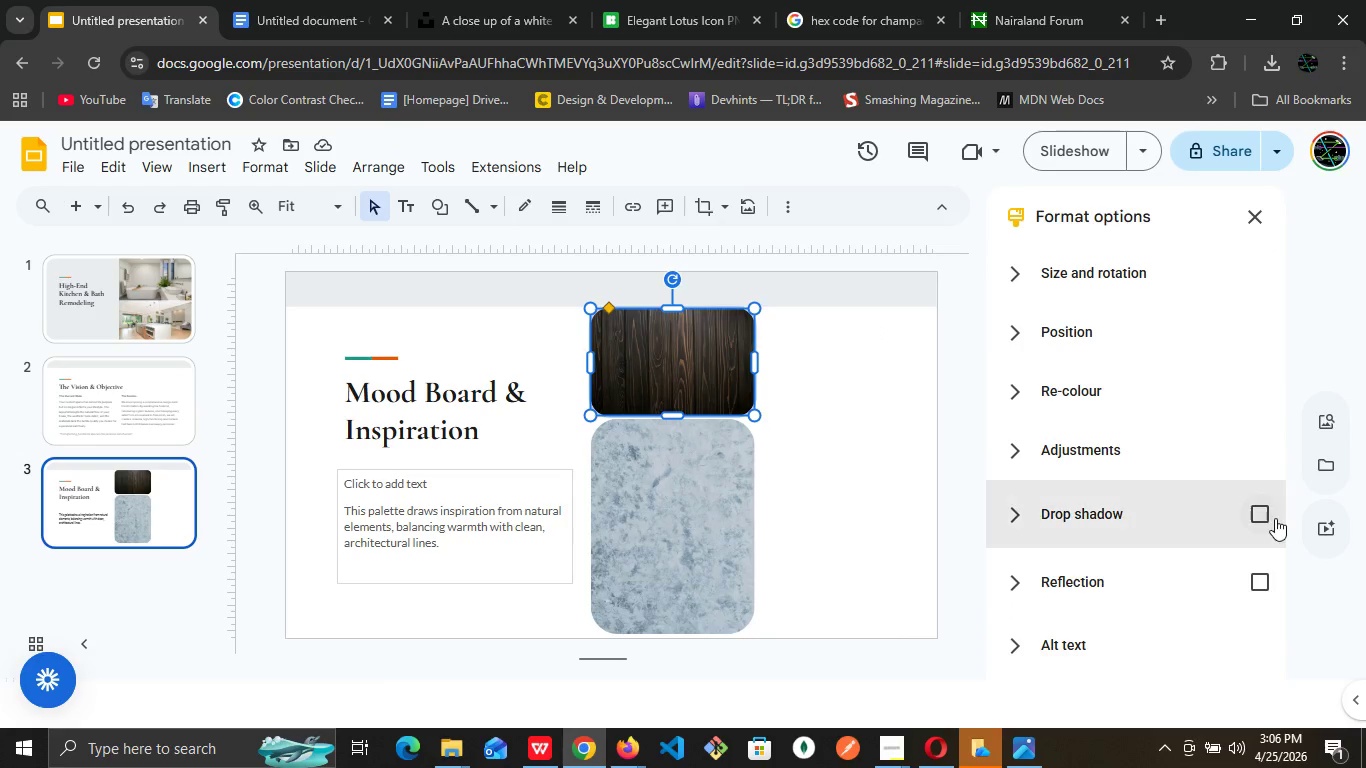 
left_click([1267, 519])
 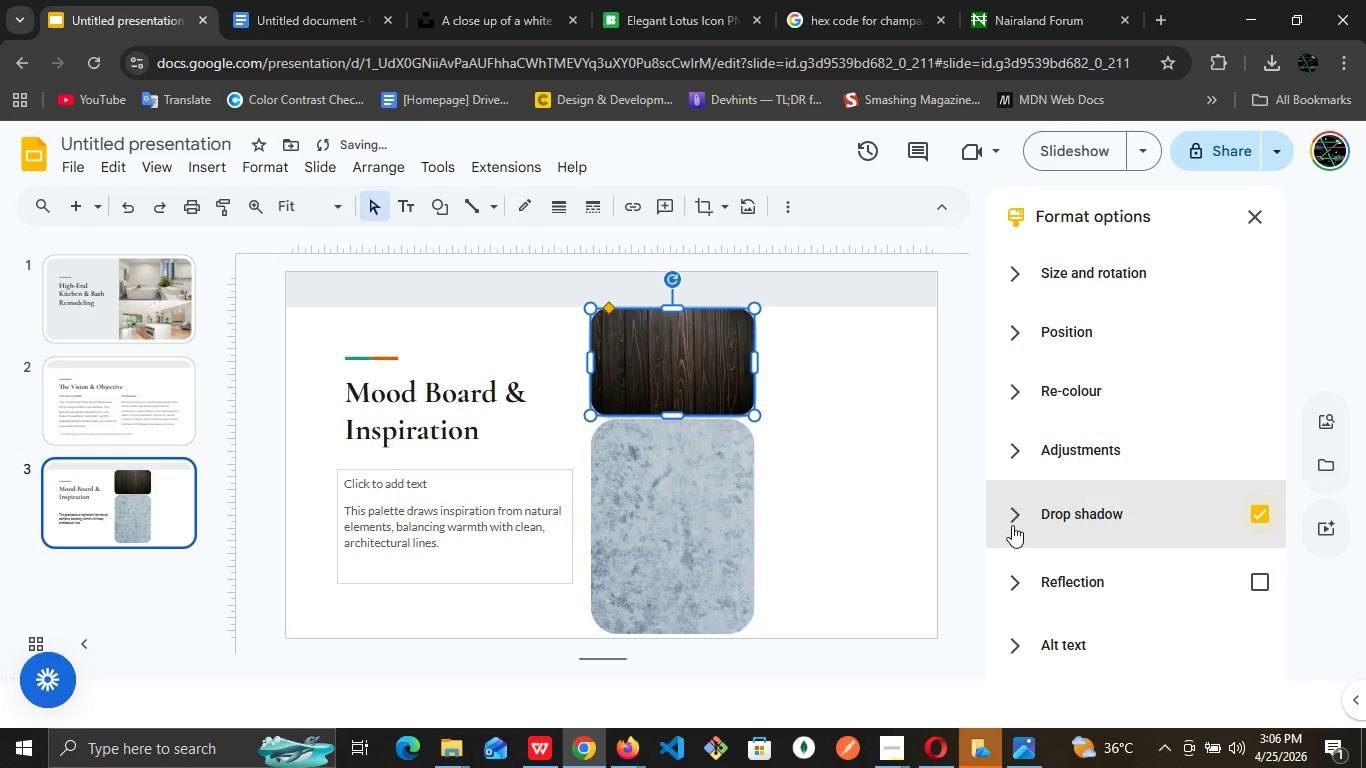 
left_click([1012, 525])
 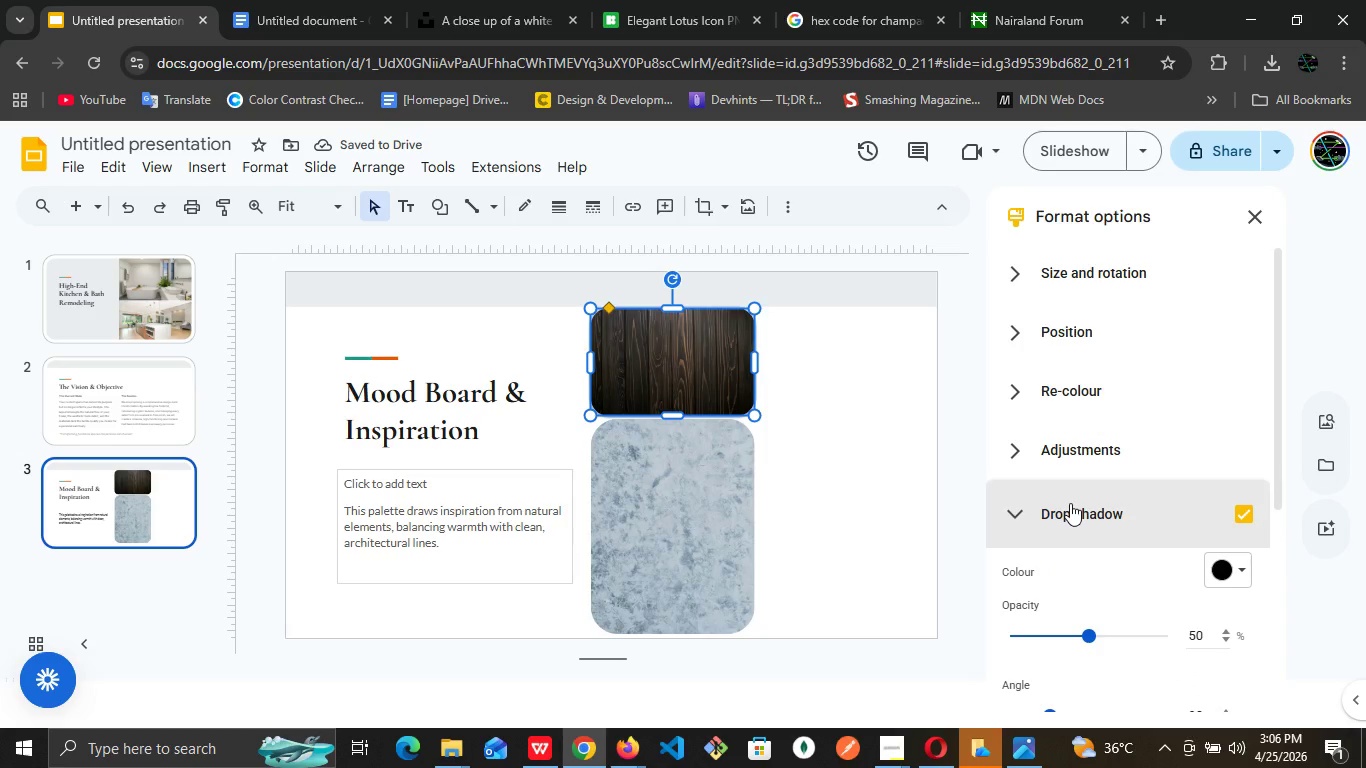 
scroll: coordinate [1070, 503], scroll_direction: down, amount: 1.0
 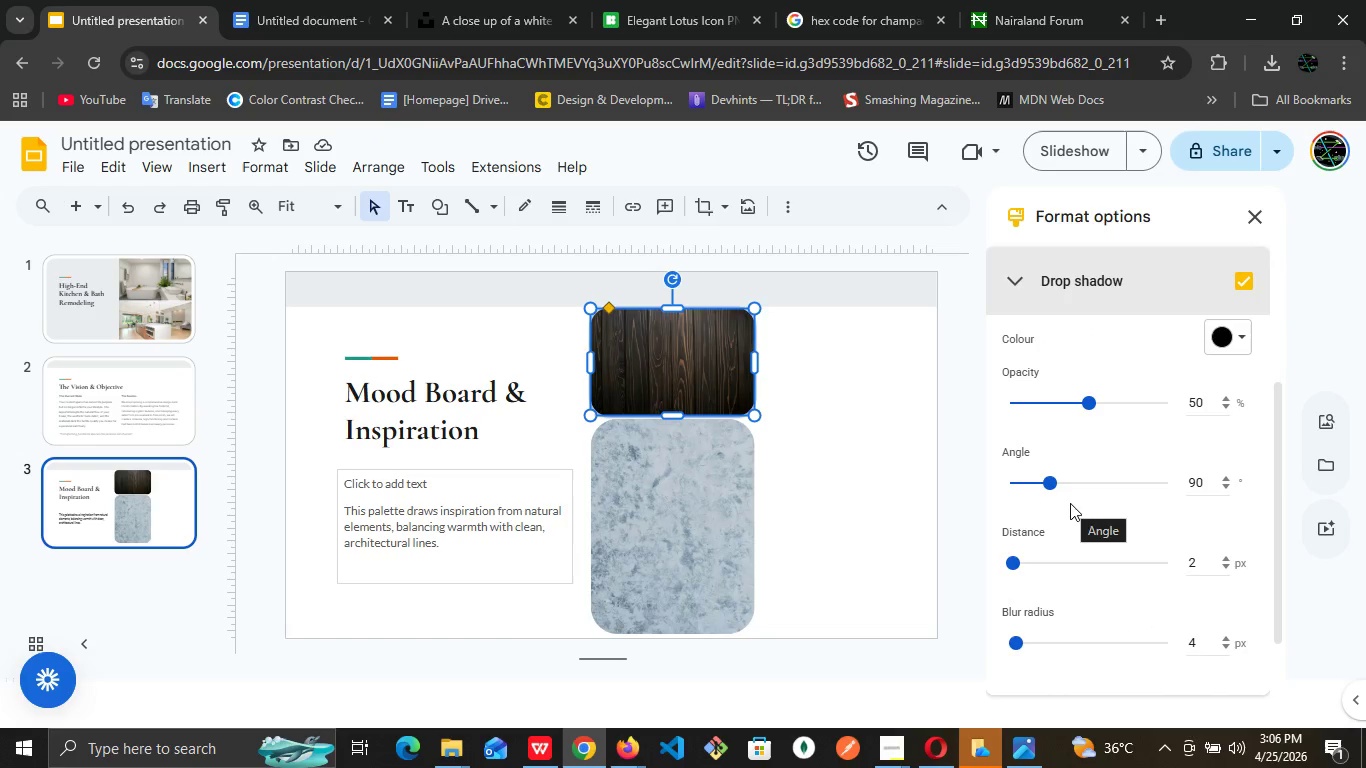 
wait(5.0)
 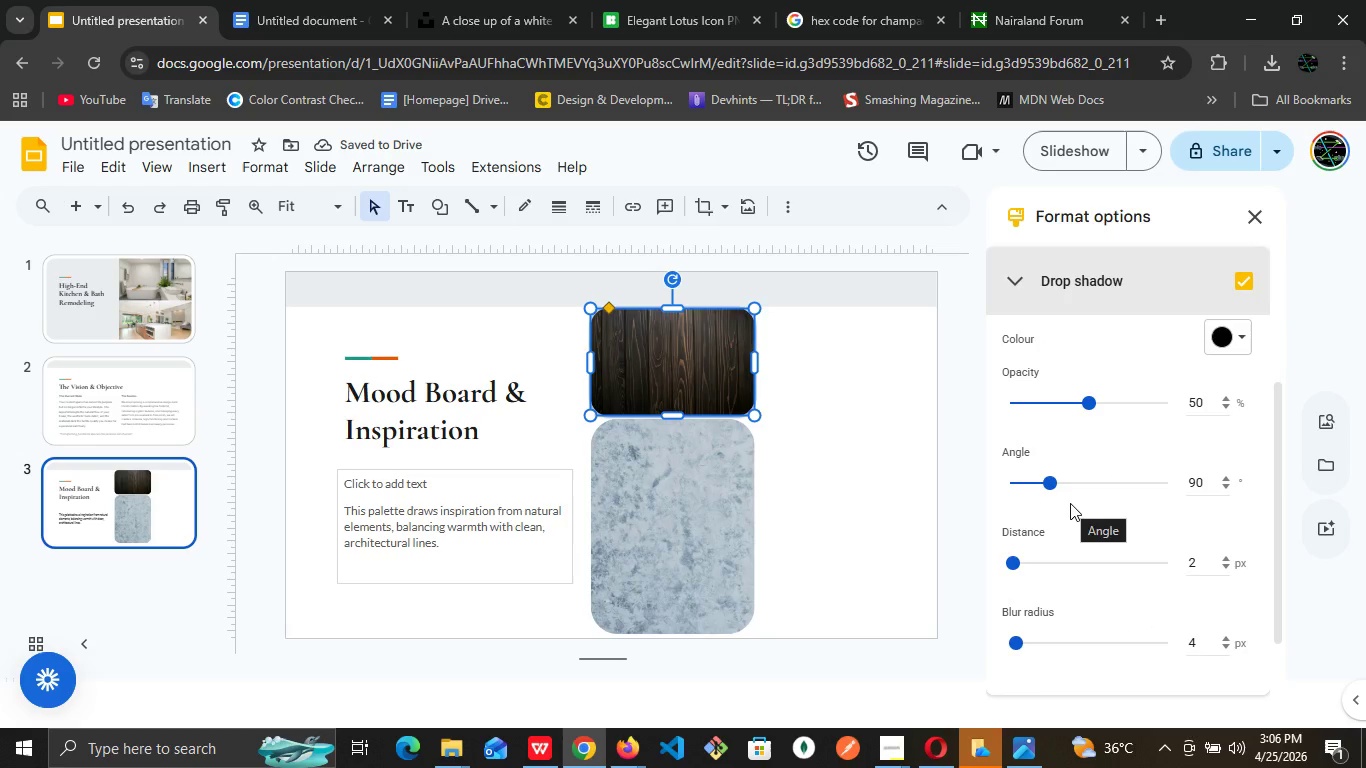 
left_click([816, 416])
 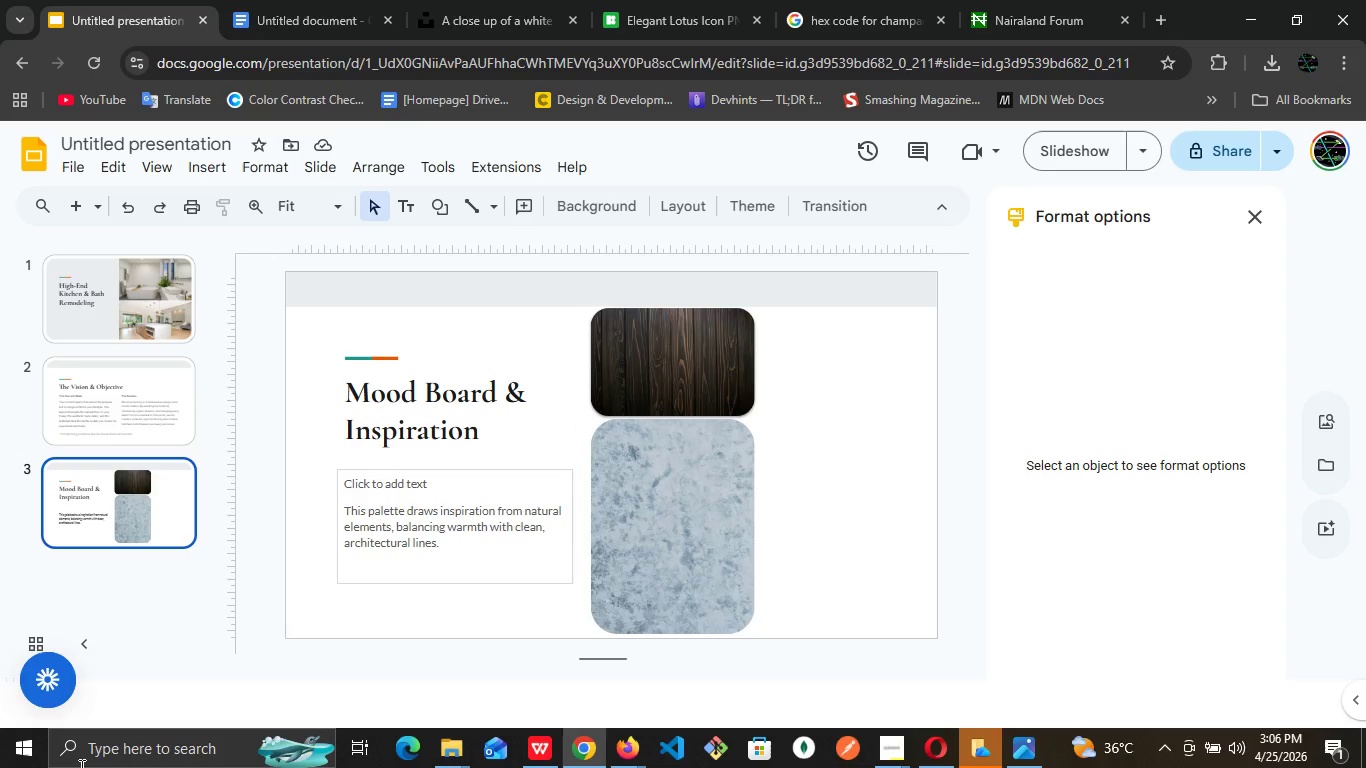 
wait(8.69)
 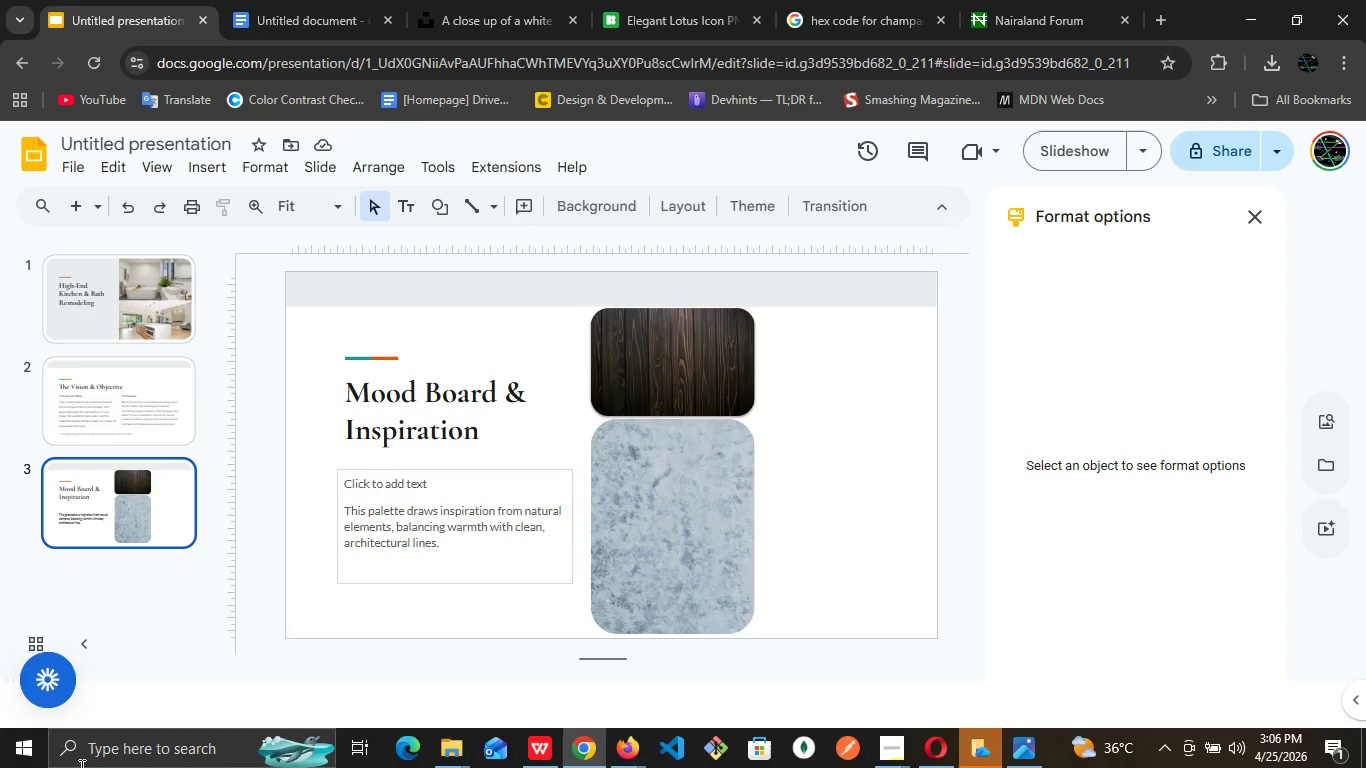 
left_click([608, 478])
 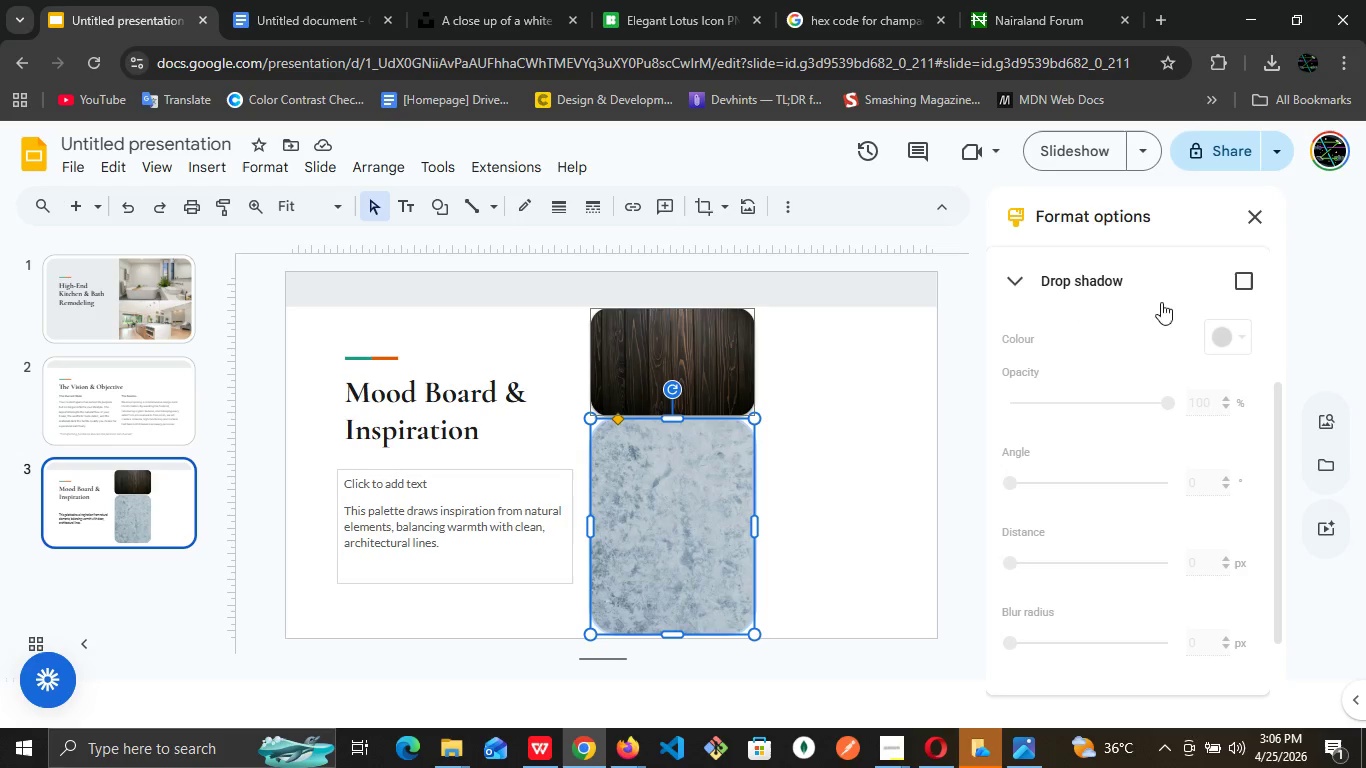 
wait(5.86)
 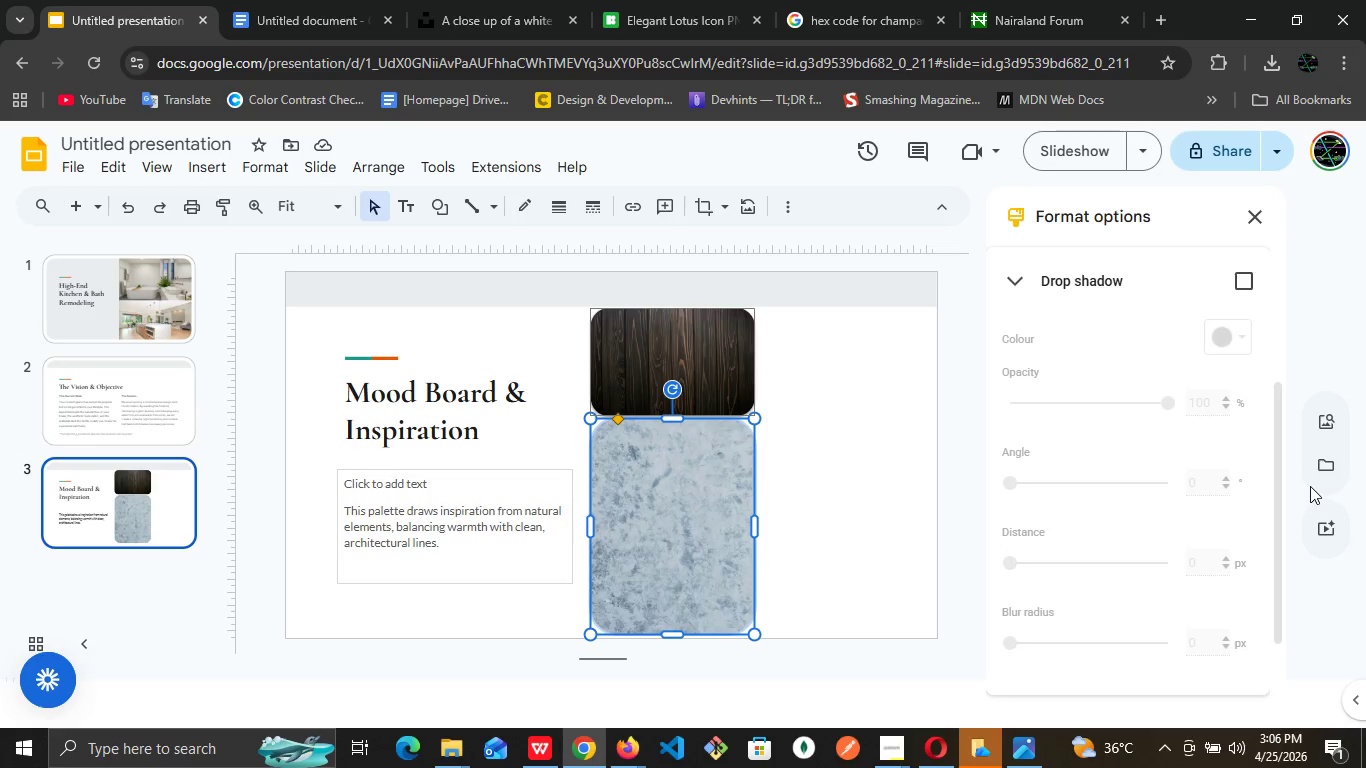 
left_click([1245, 271])
 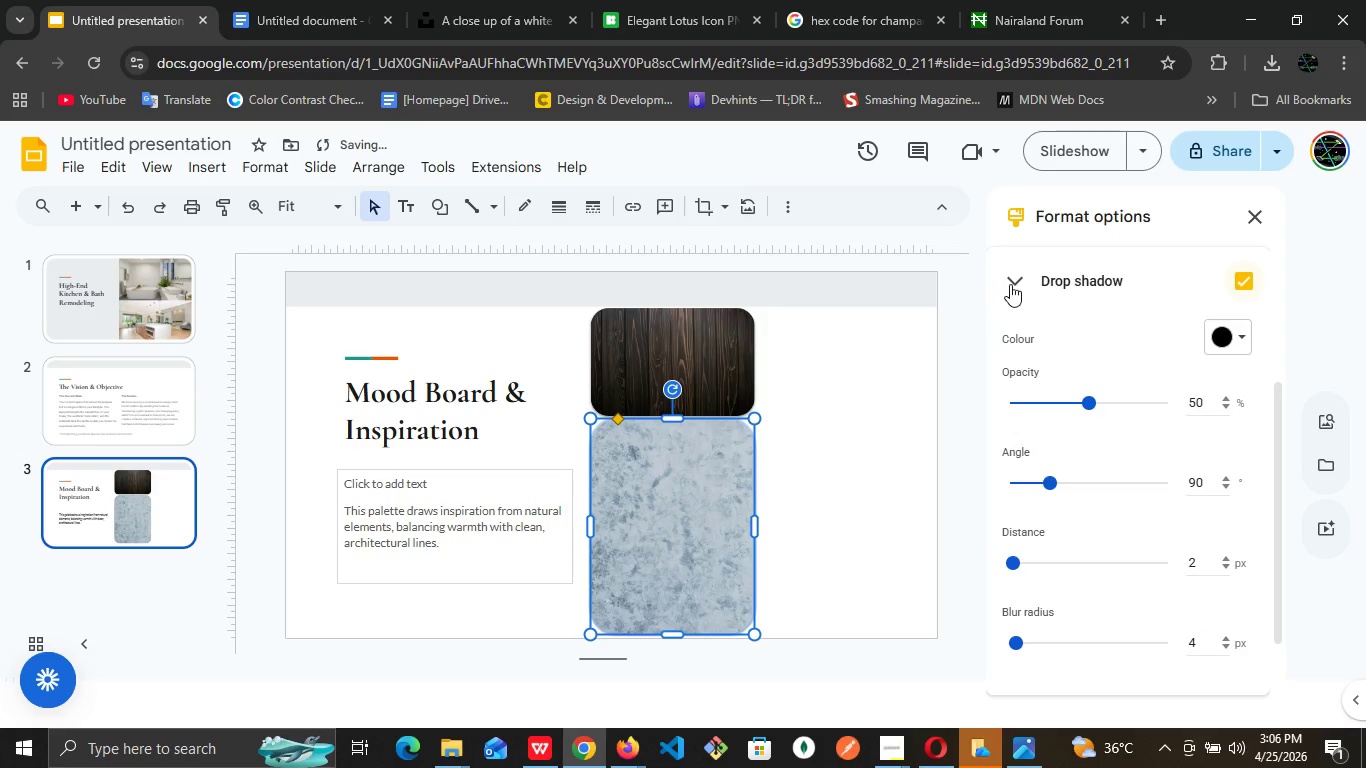 
left_click([1010, 284])
 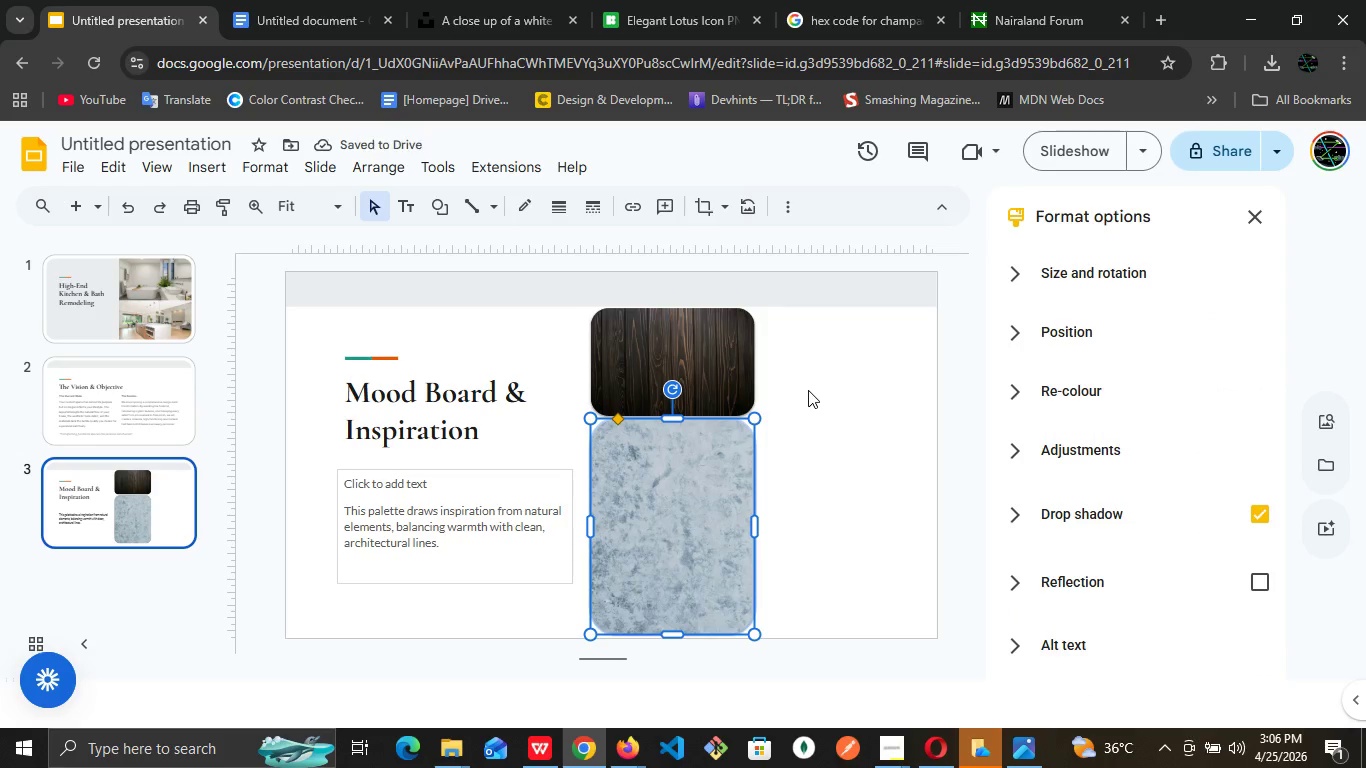 
left_click([810, 392])
 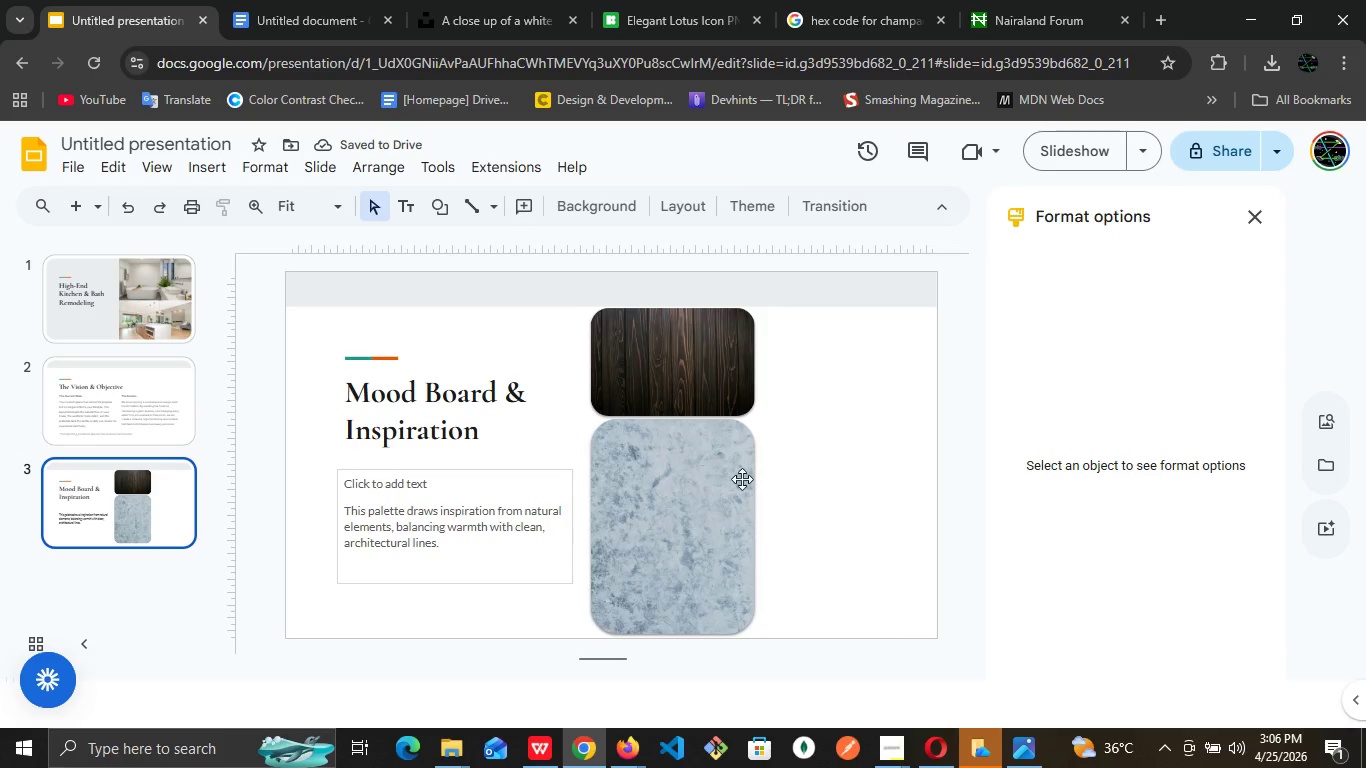 
left_click([742, 479])
 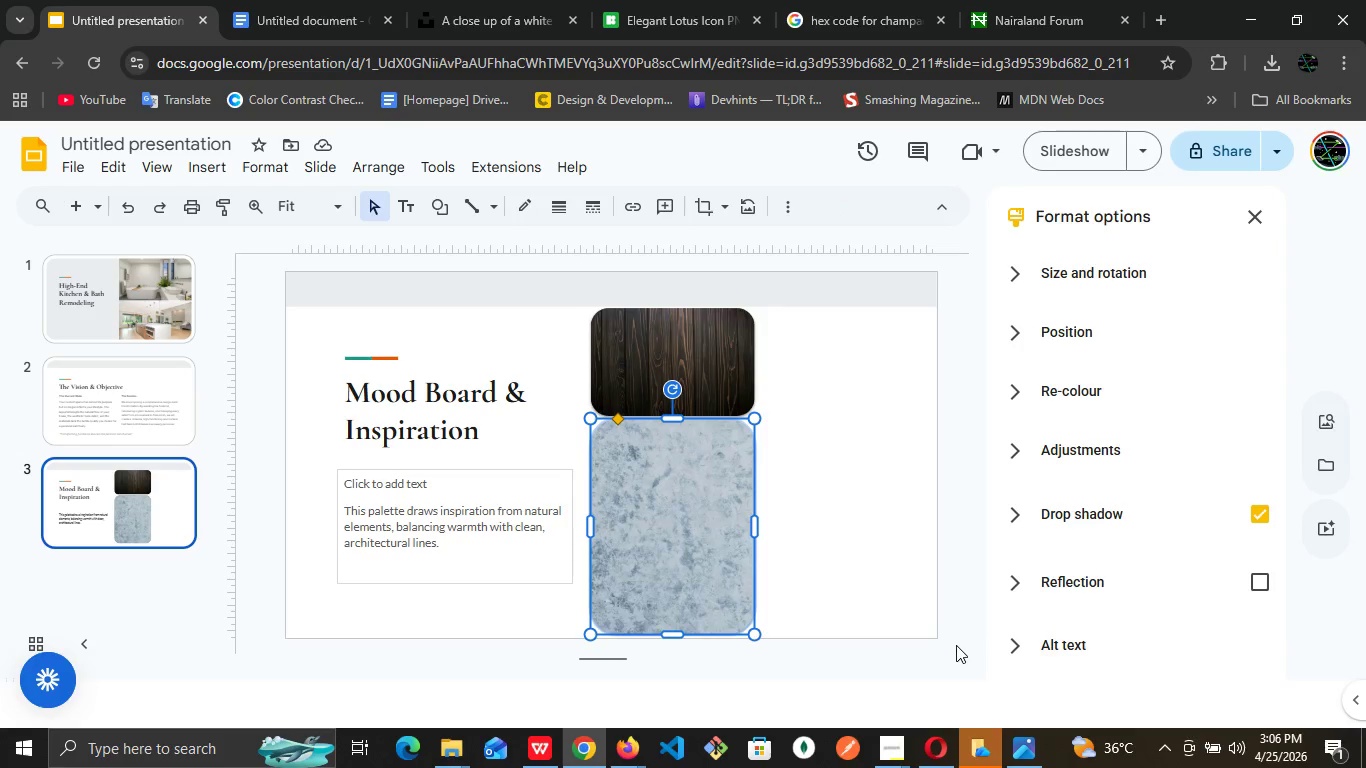 
left_click_drag(start_coordinate=[954, 646], to_coordinate=[584, 308])
 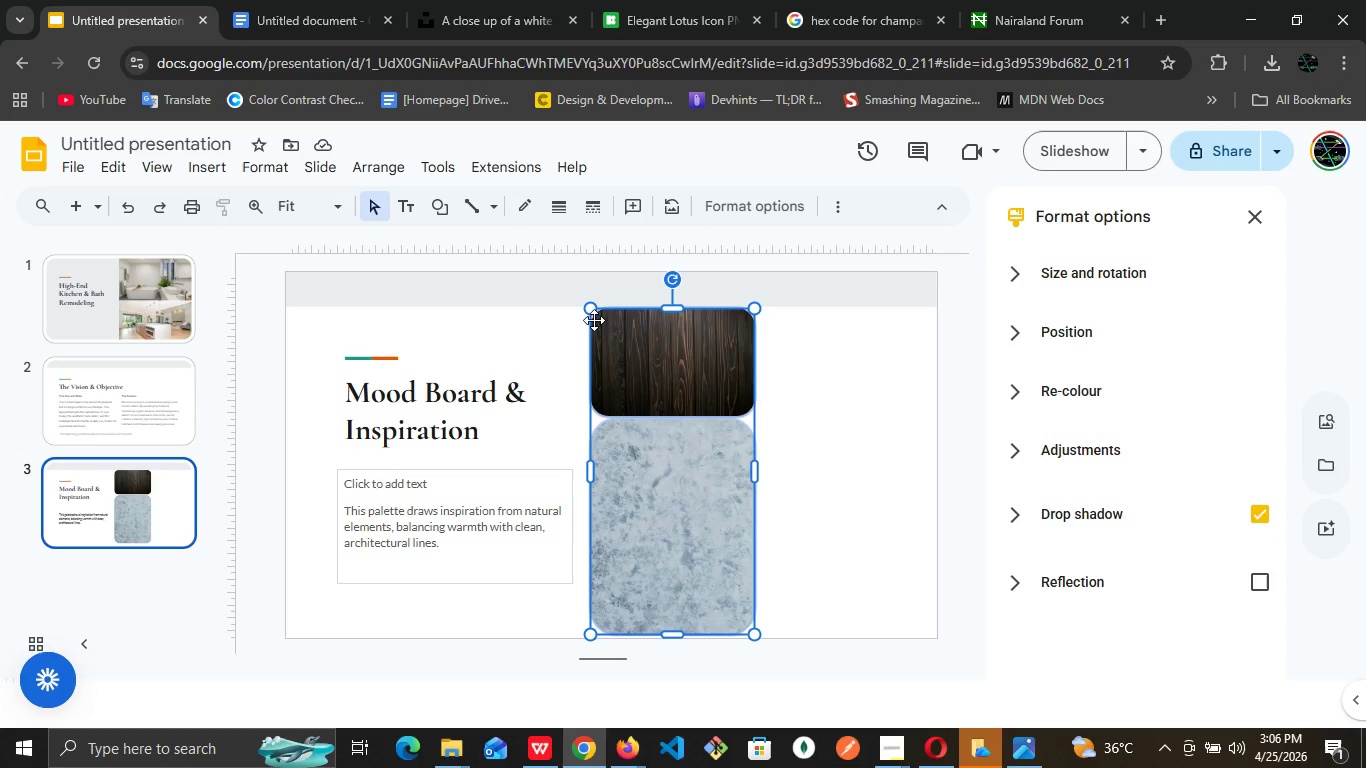 
key(Control+D)
 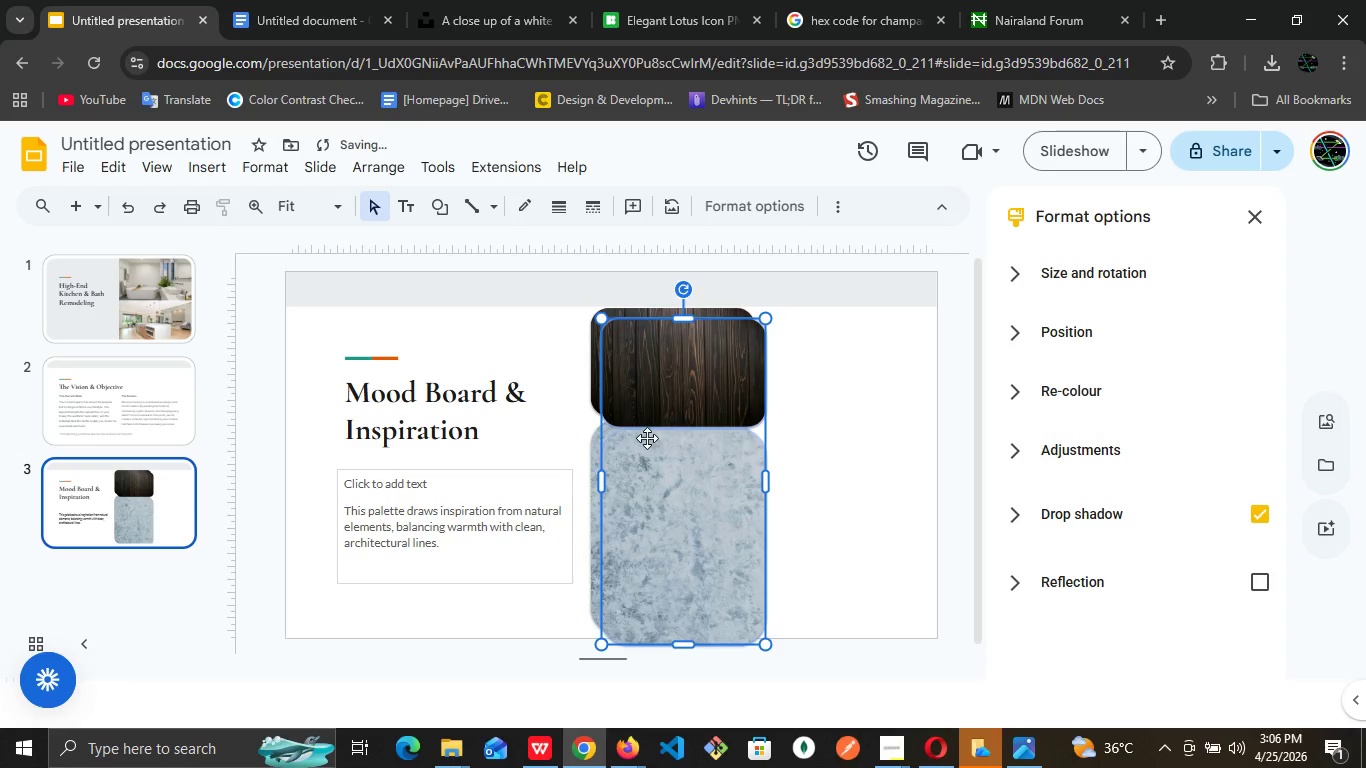 
left_click_drag(start_coordinate=[657, 451], to_coordinate=[825, 446])
 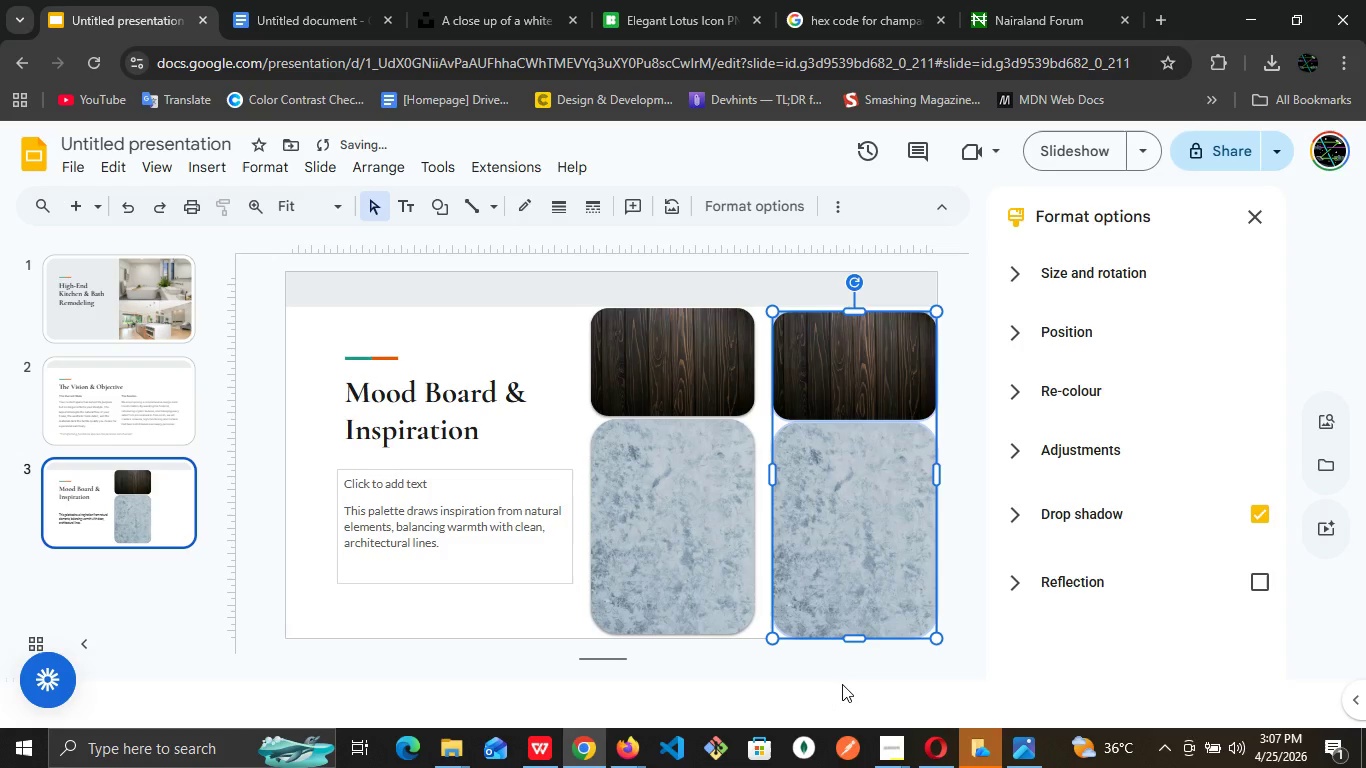 
left_click([844, 681])
 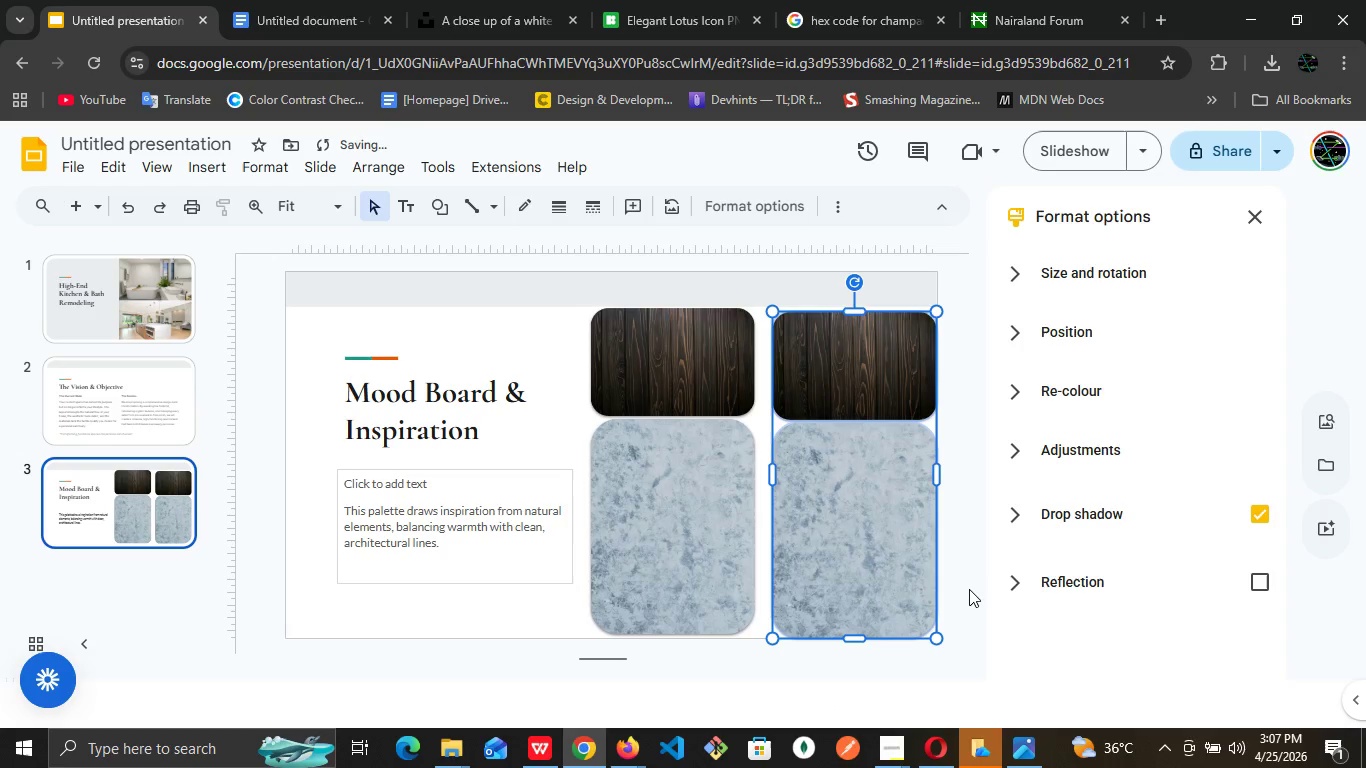 
left_click([969, 589])
 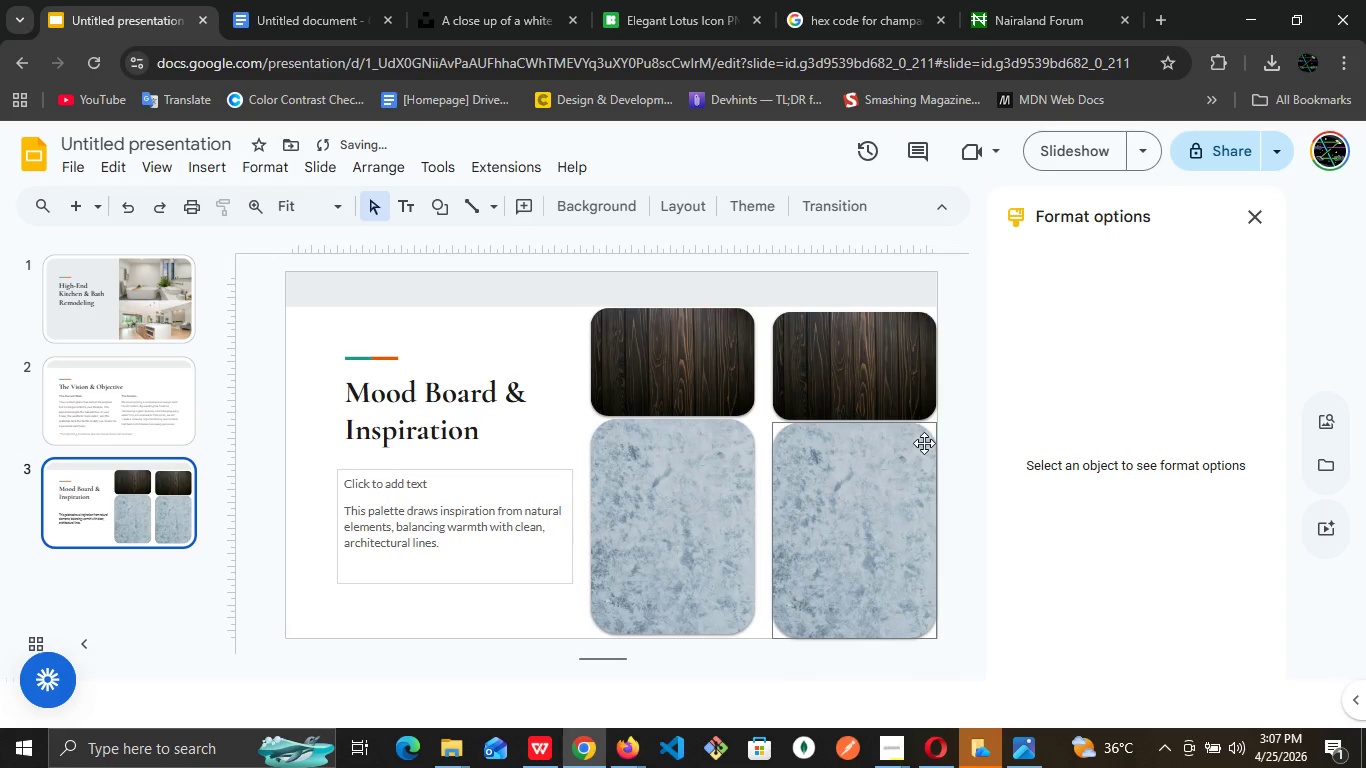 
left_click([910, 384])
 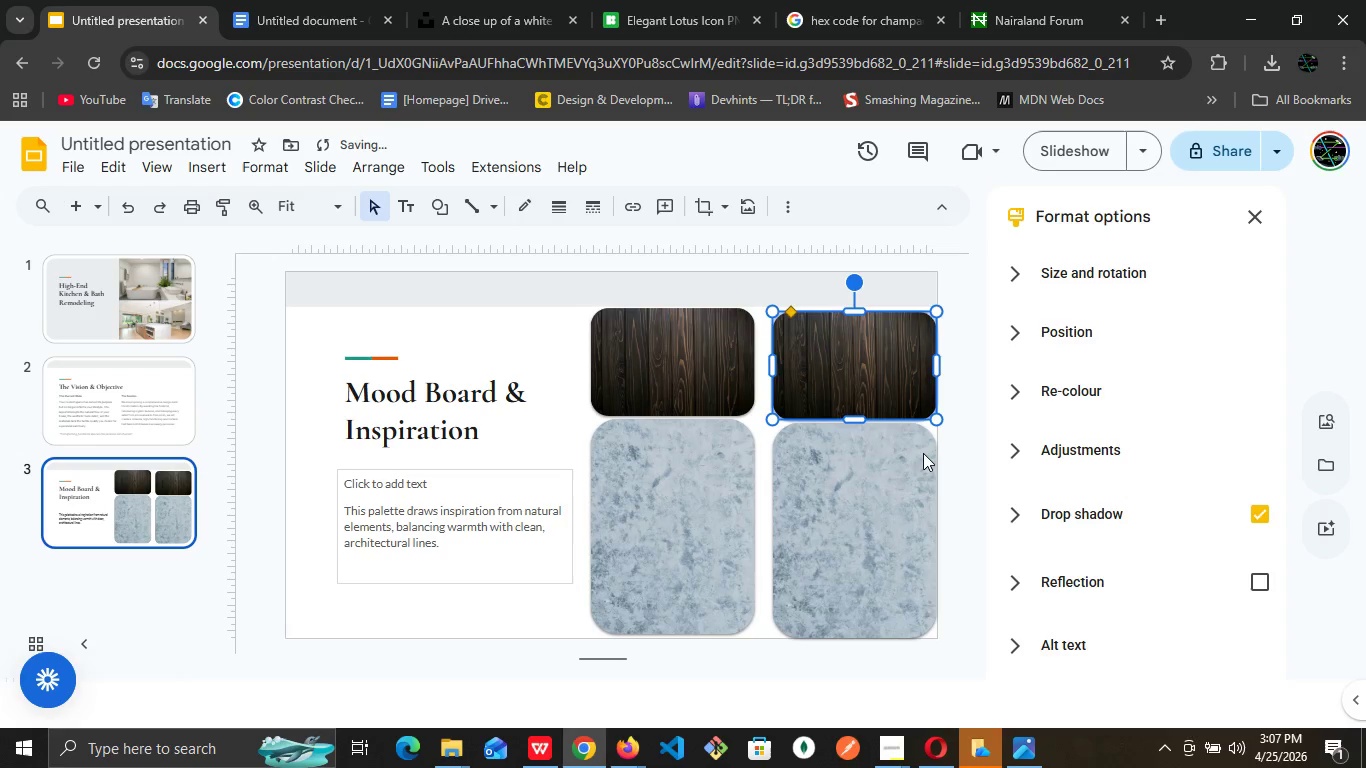 
key(ArrowUp)
 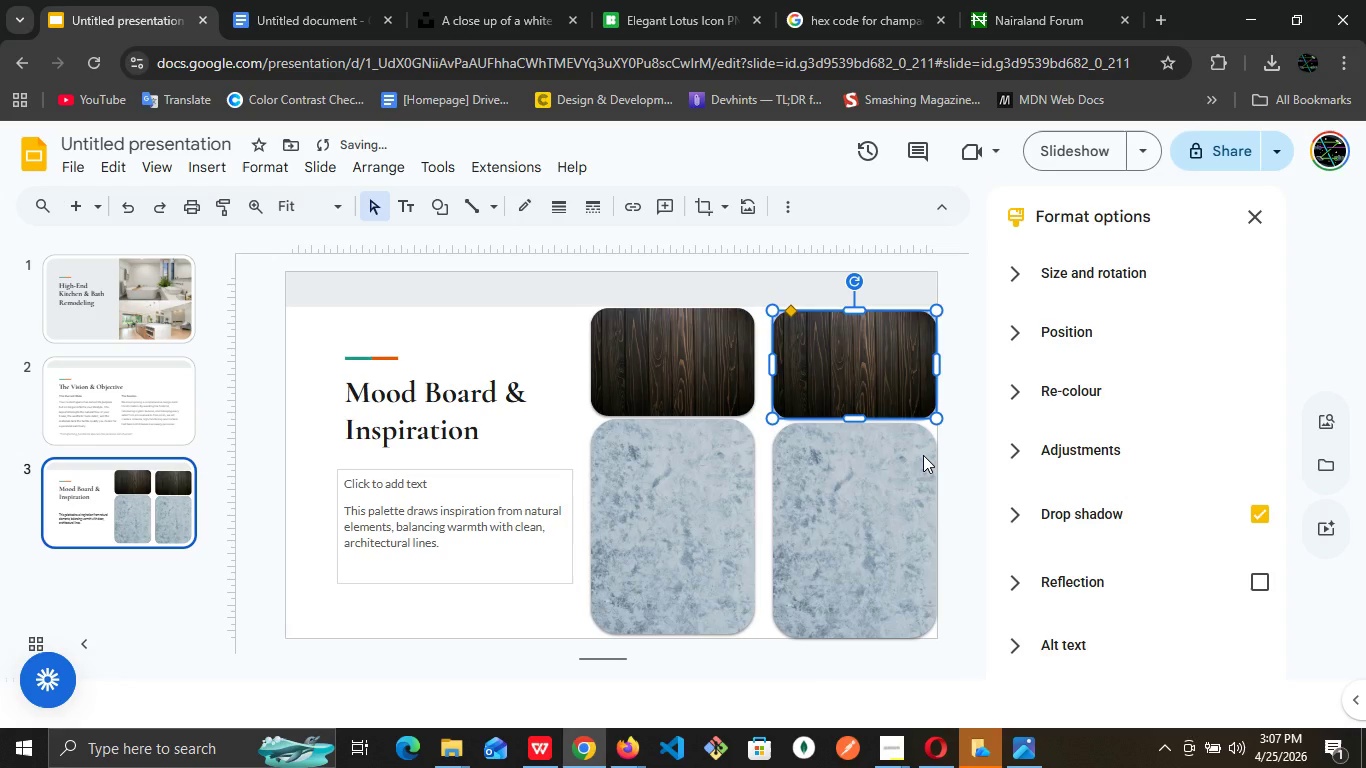 
key(ArrowUp)
 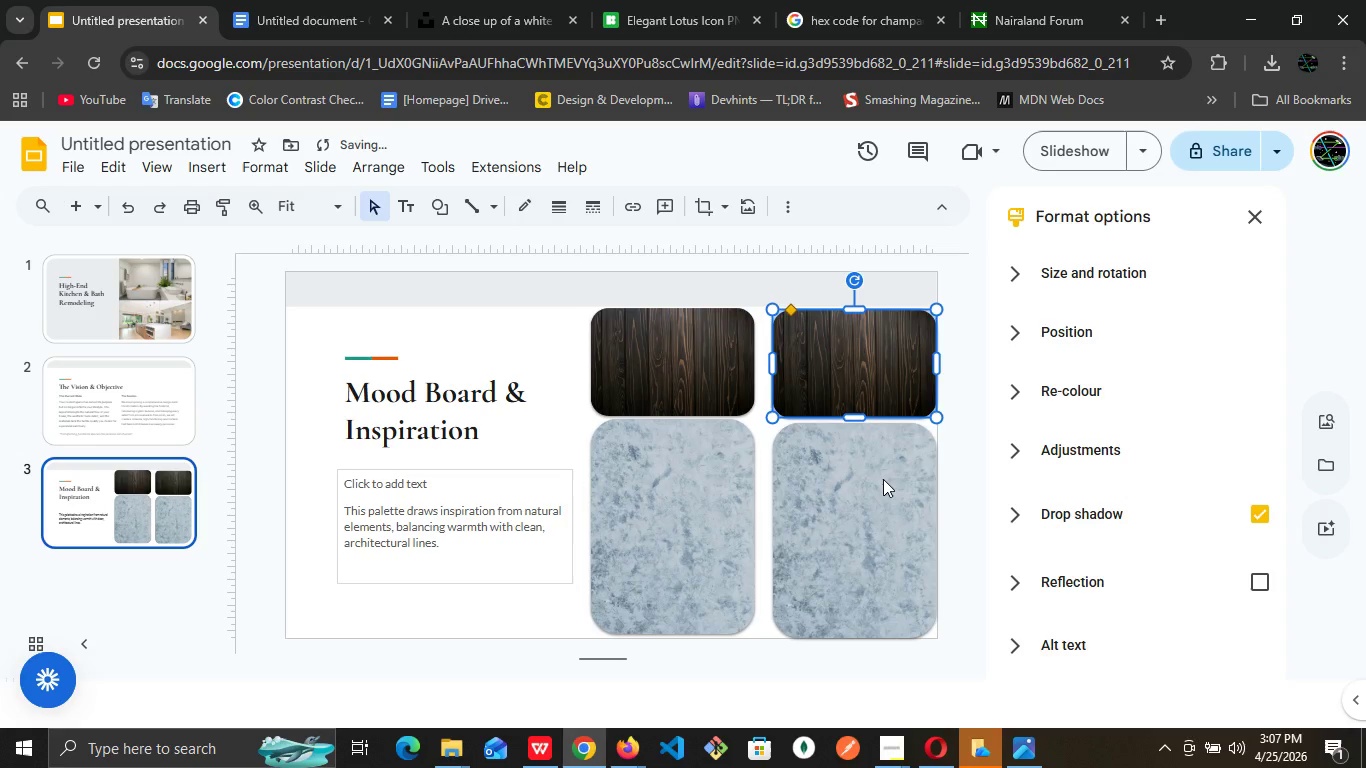 
left_click([883, 479])
 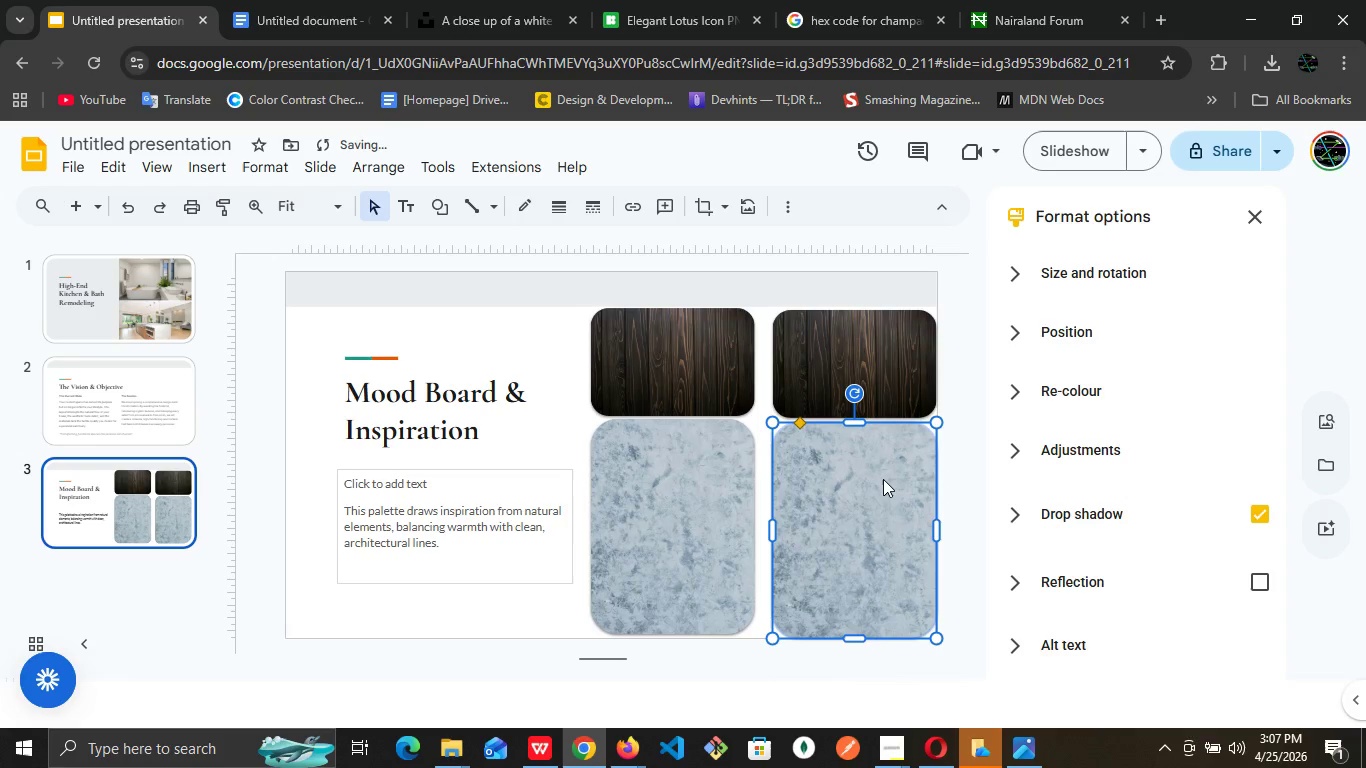 
key(ArrowUp)
 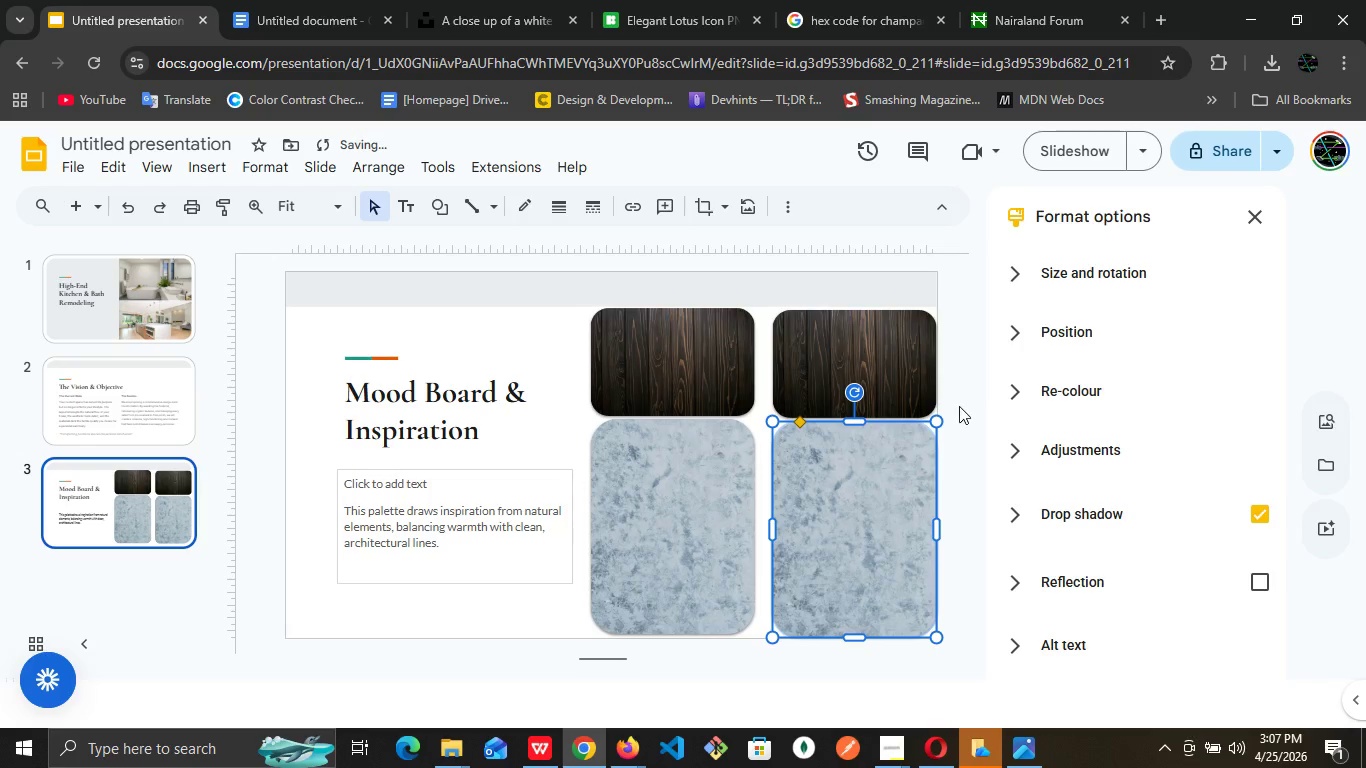 
left_click([906, 368])
 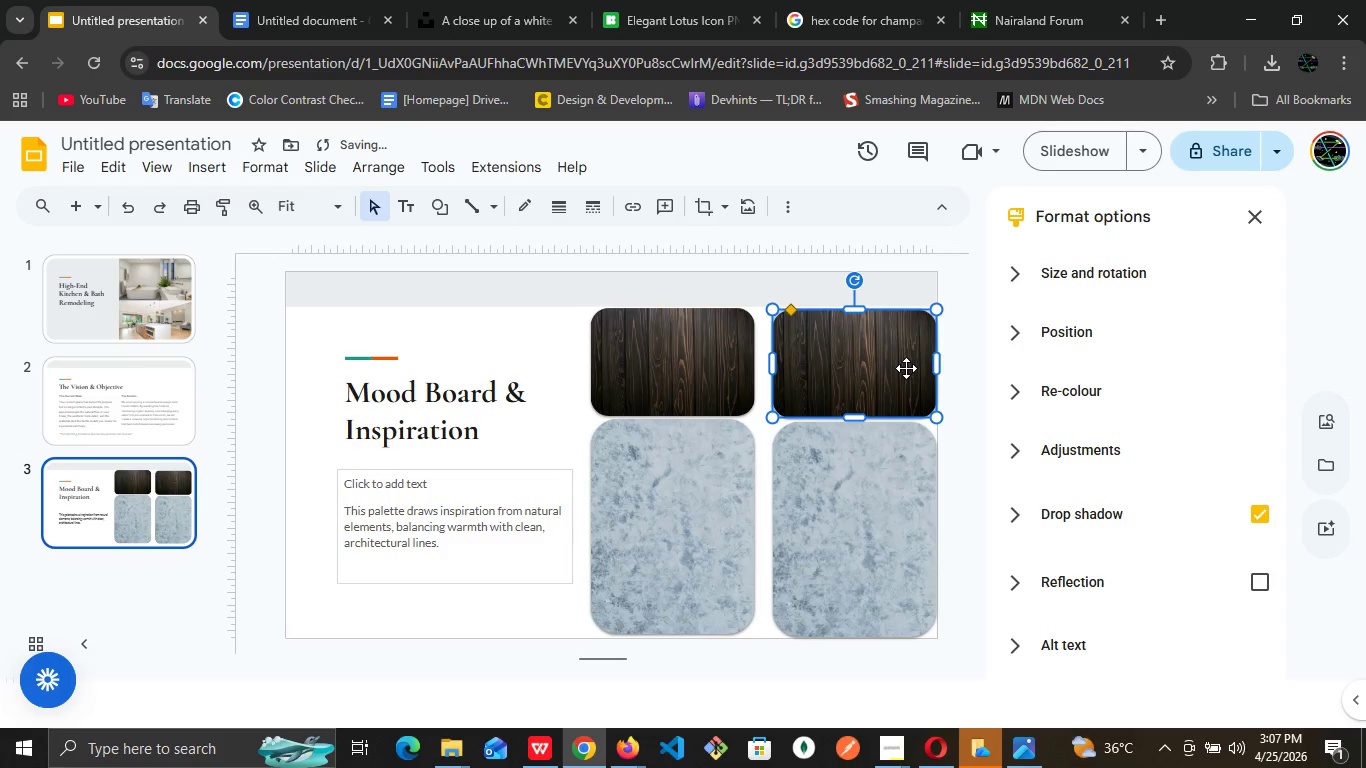 
key(ArrowUp)
 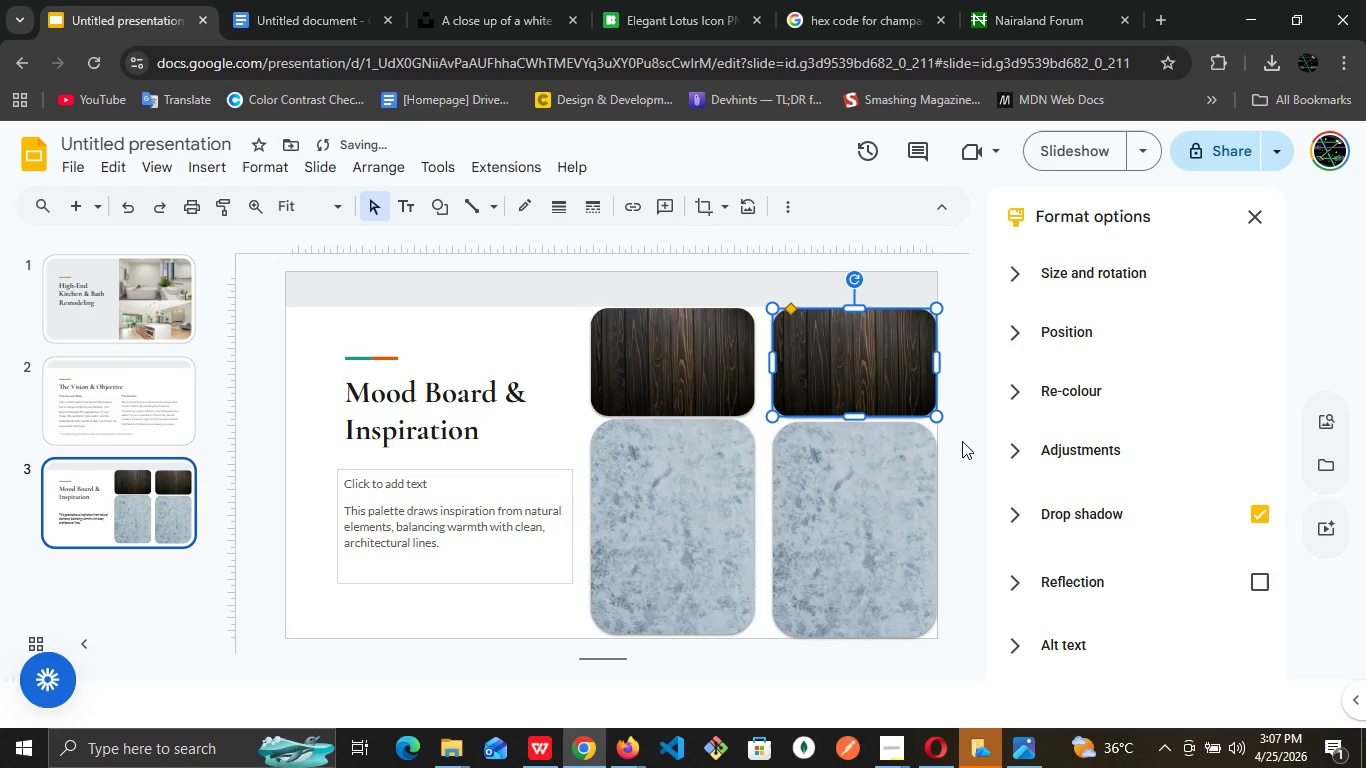 
left_click([962, 441])
 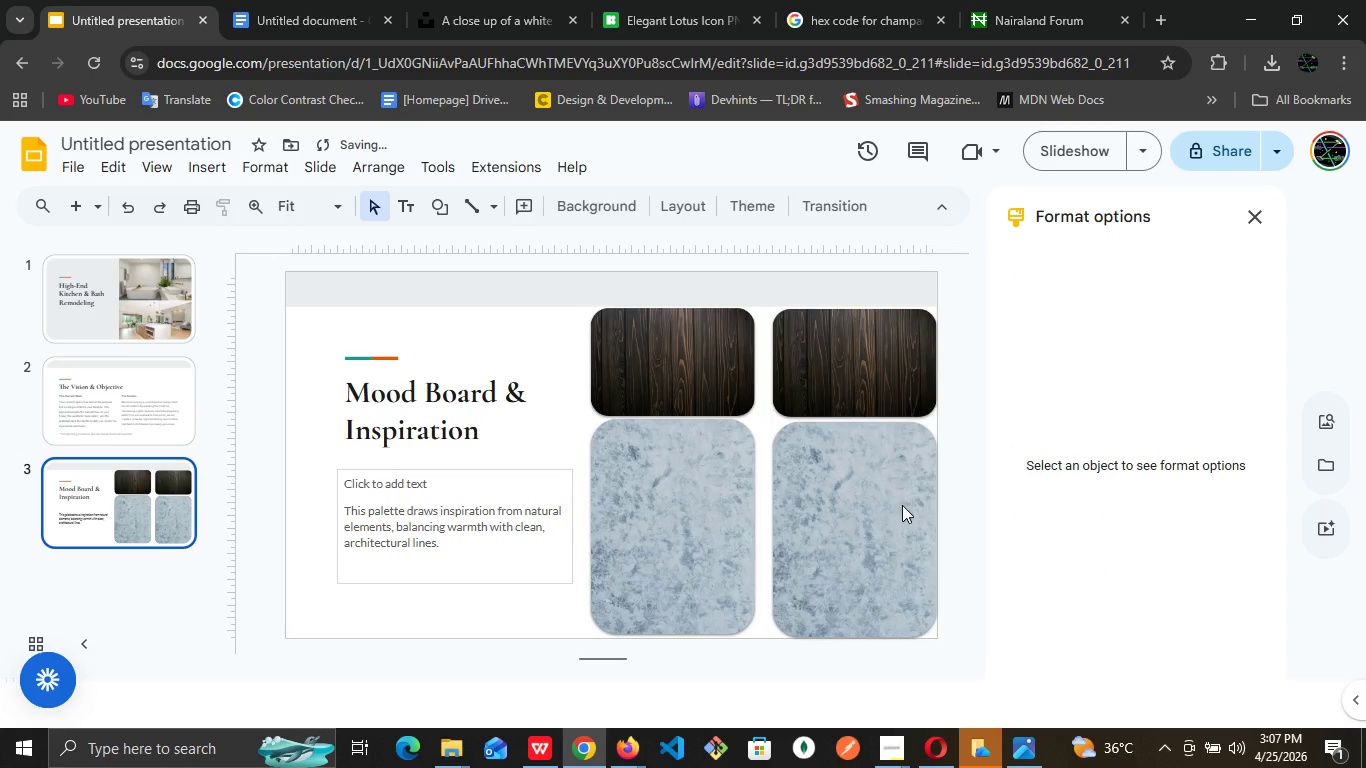 
left_click([902, 505])
 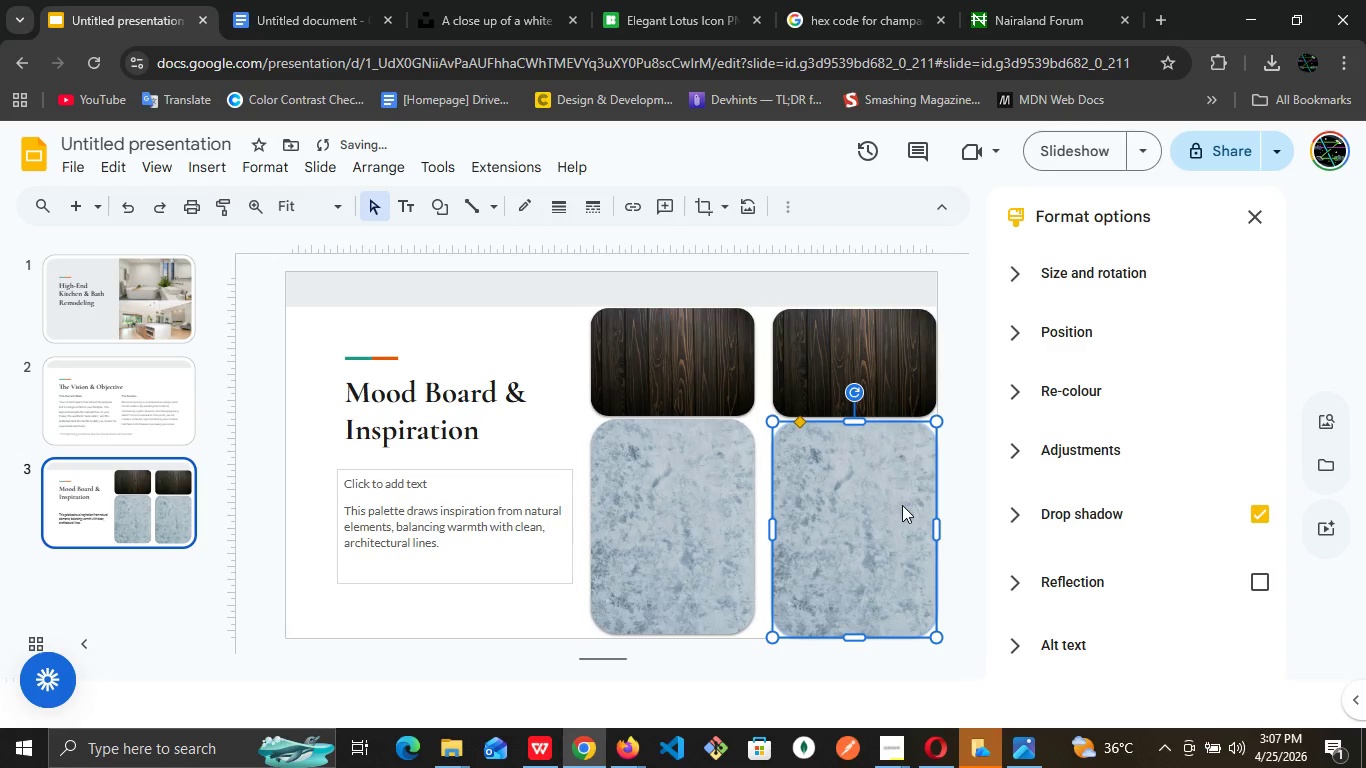 
key(ArrowUp)
 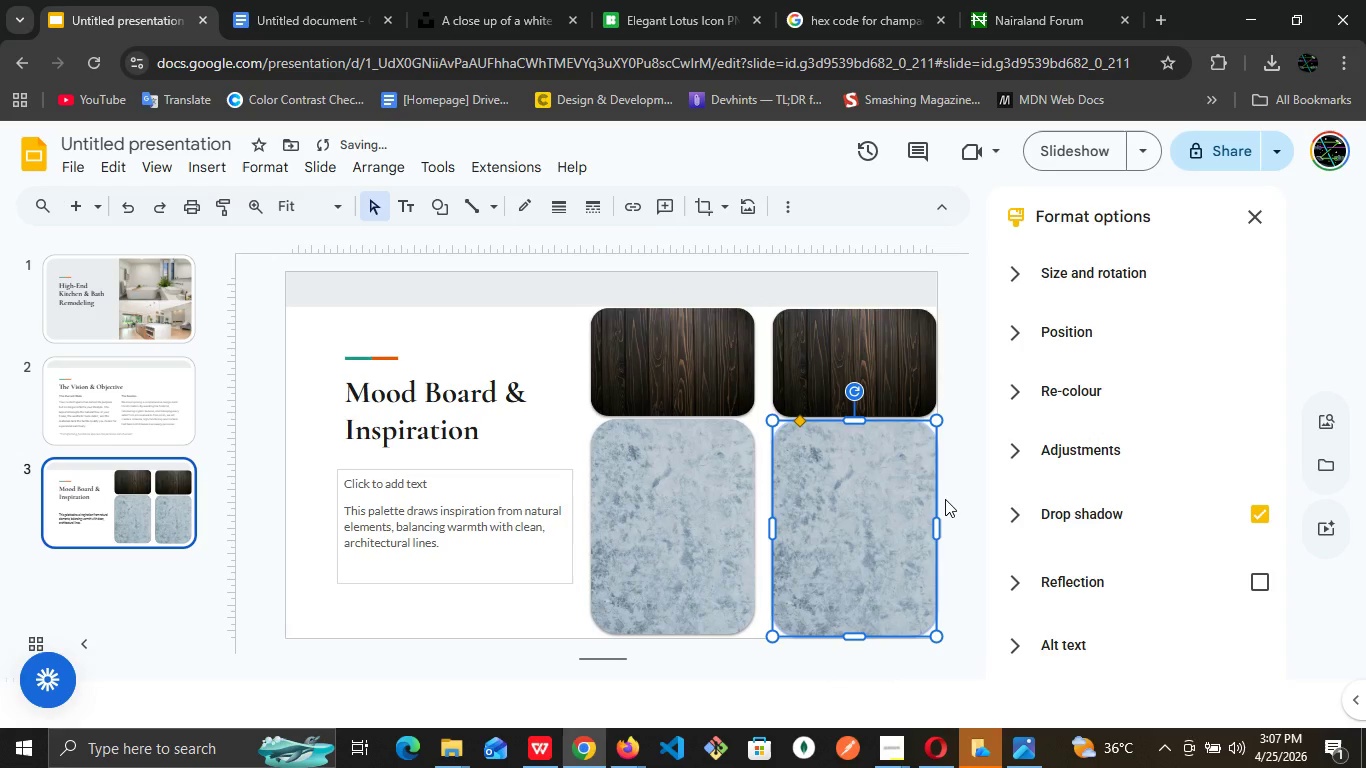 
left_click([958, 486])
 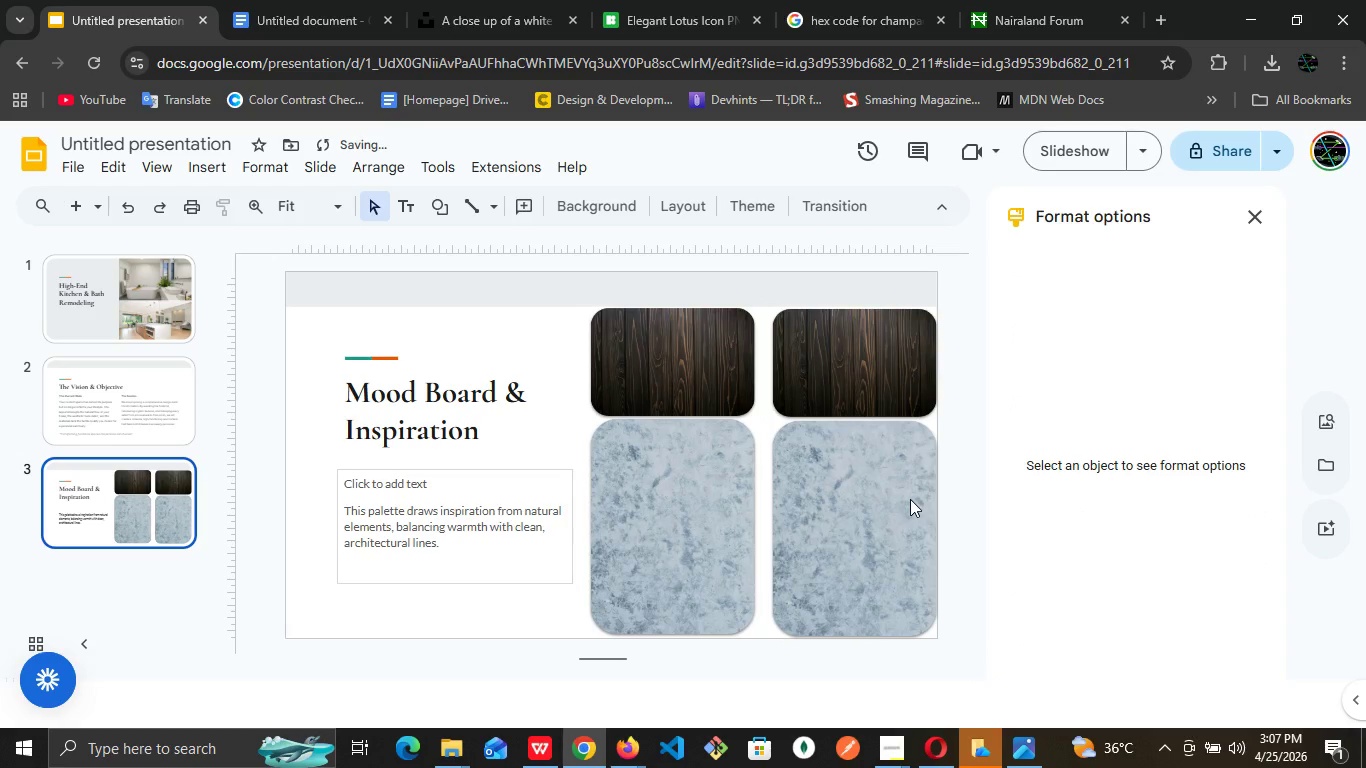 
left_click([910, 499])
 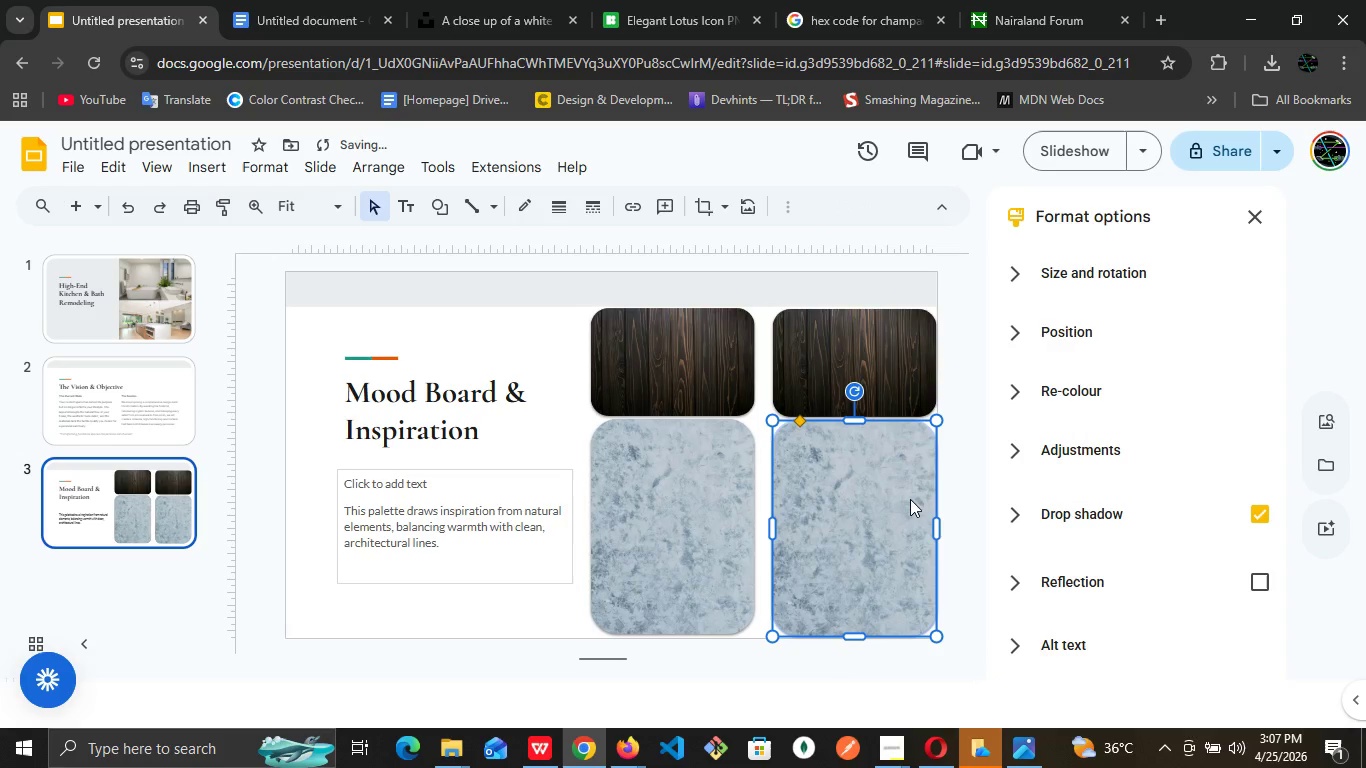 
key(ArrowUp)
 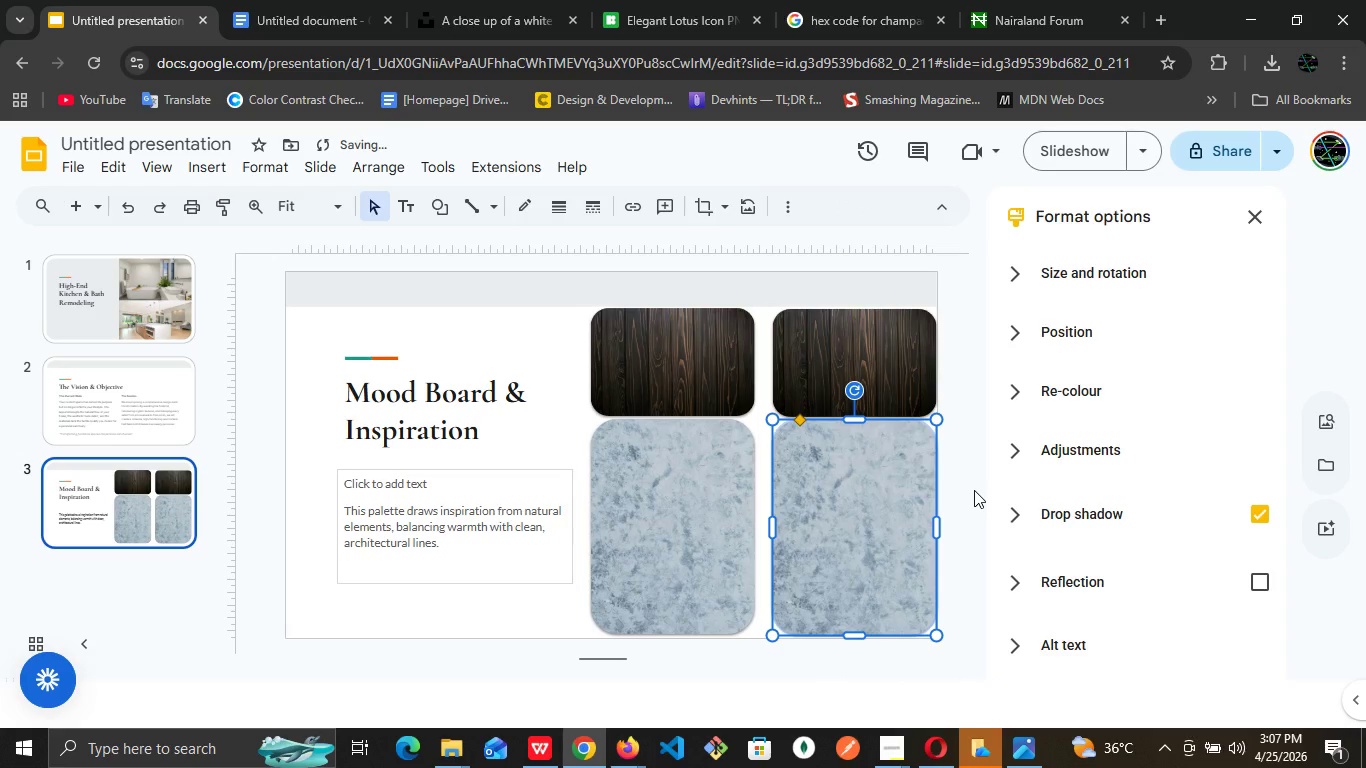 
left_click([974, 490])
 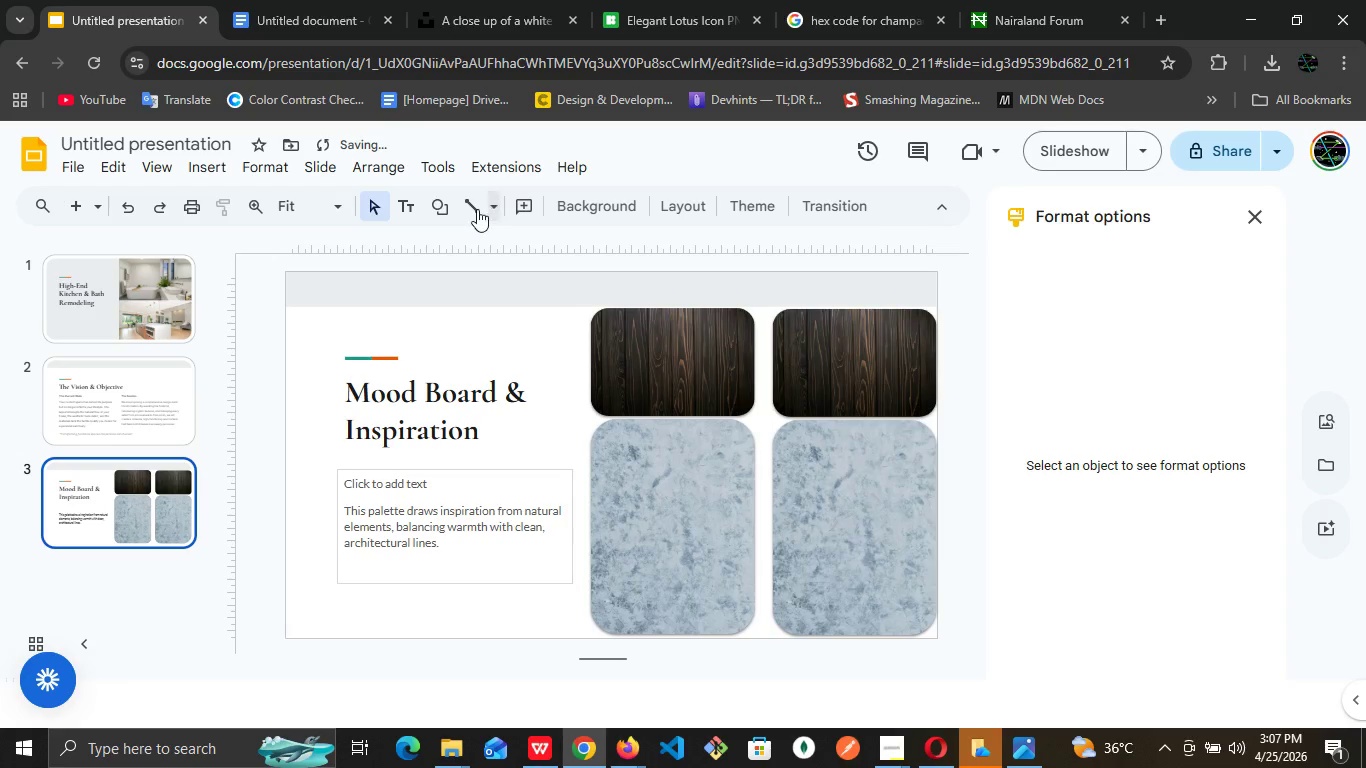 
left_click([337, 211])
 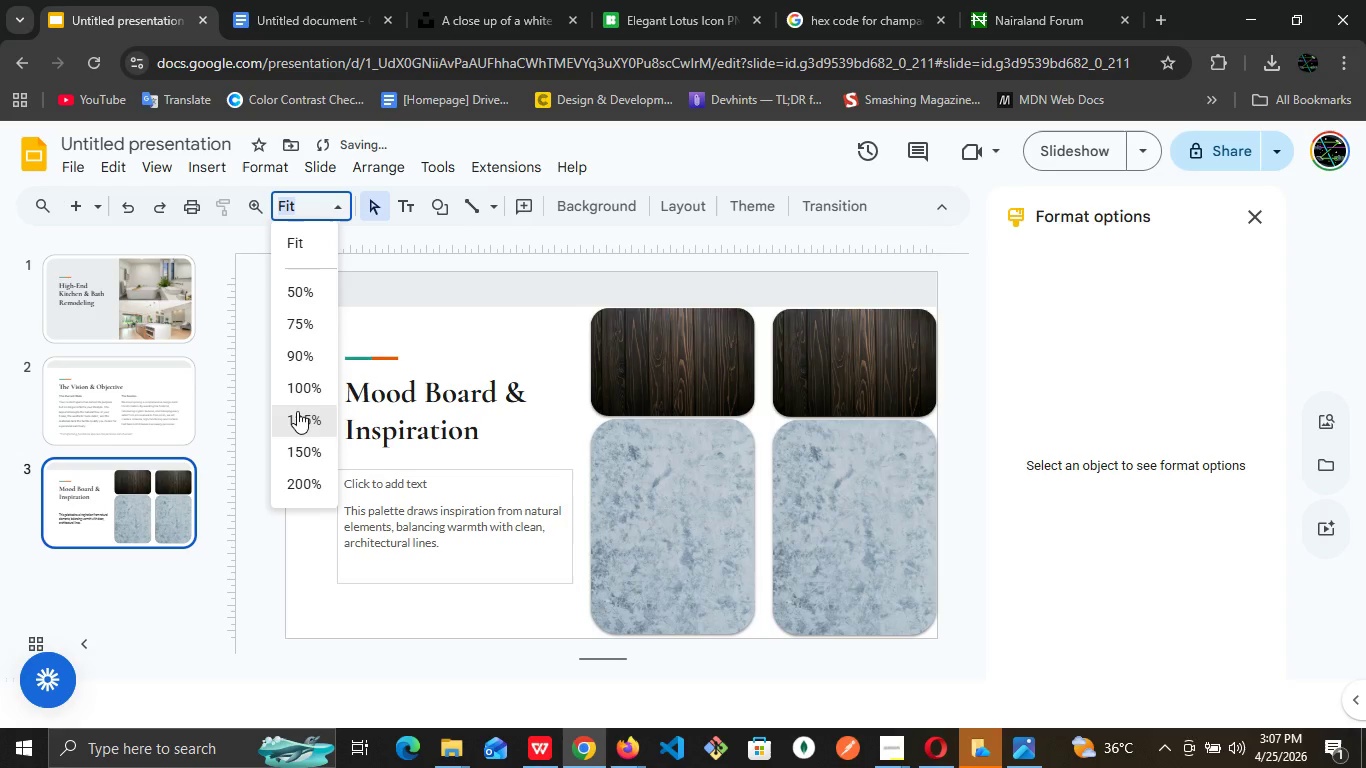 
left_click([297, 411])
 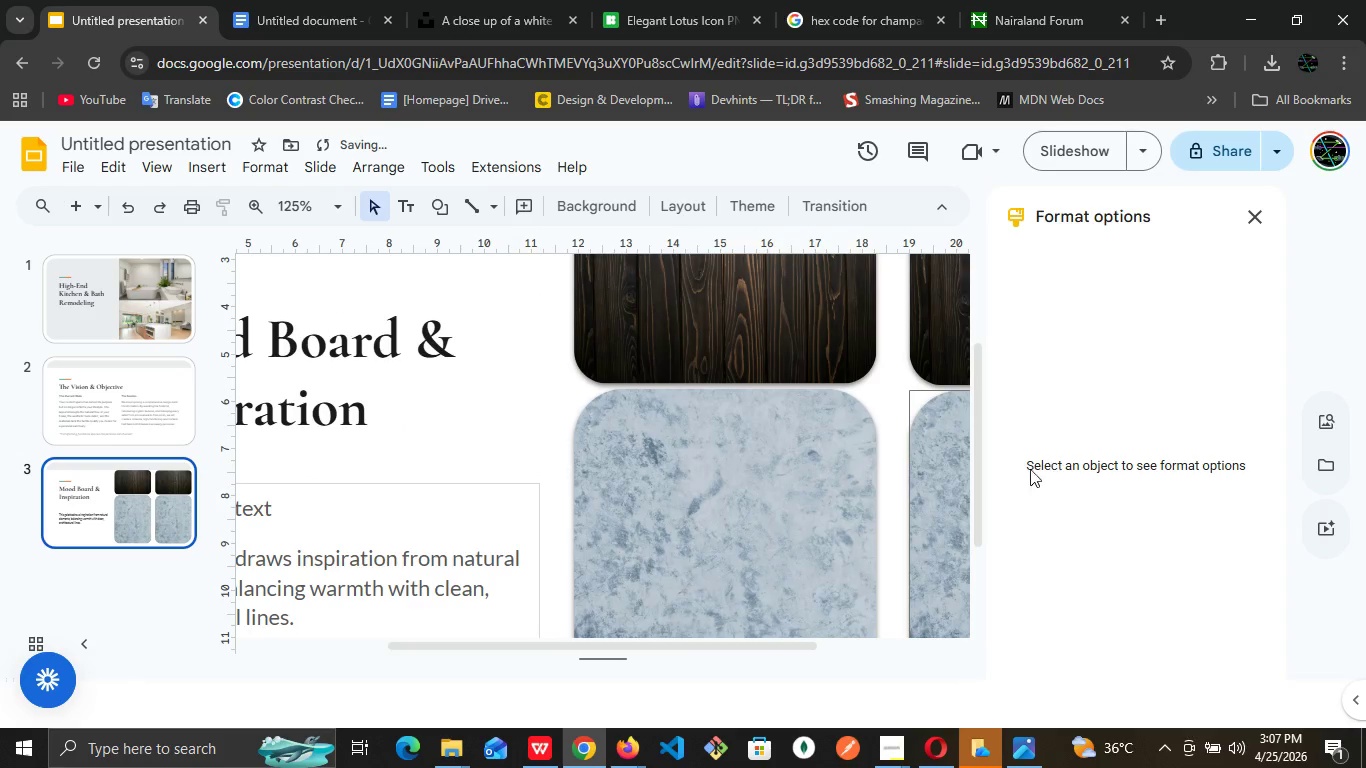 
left_click_drag(start_coordinate=[983, 484], to_coordinate=[977, 339])
 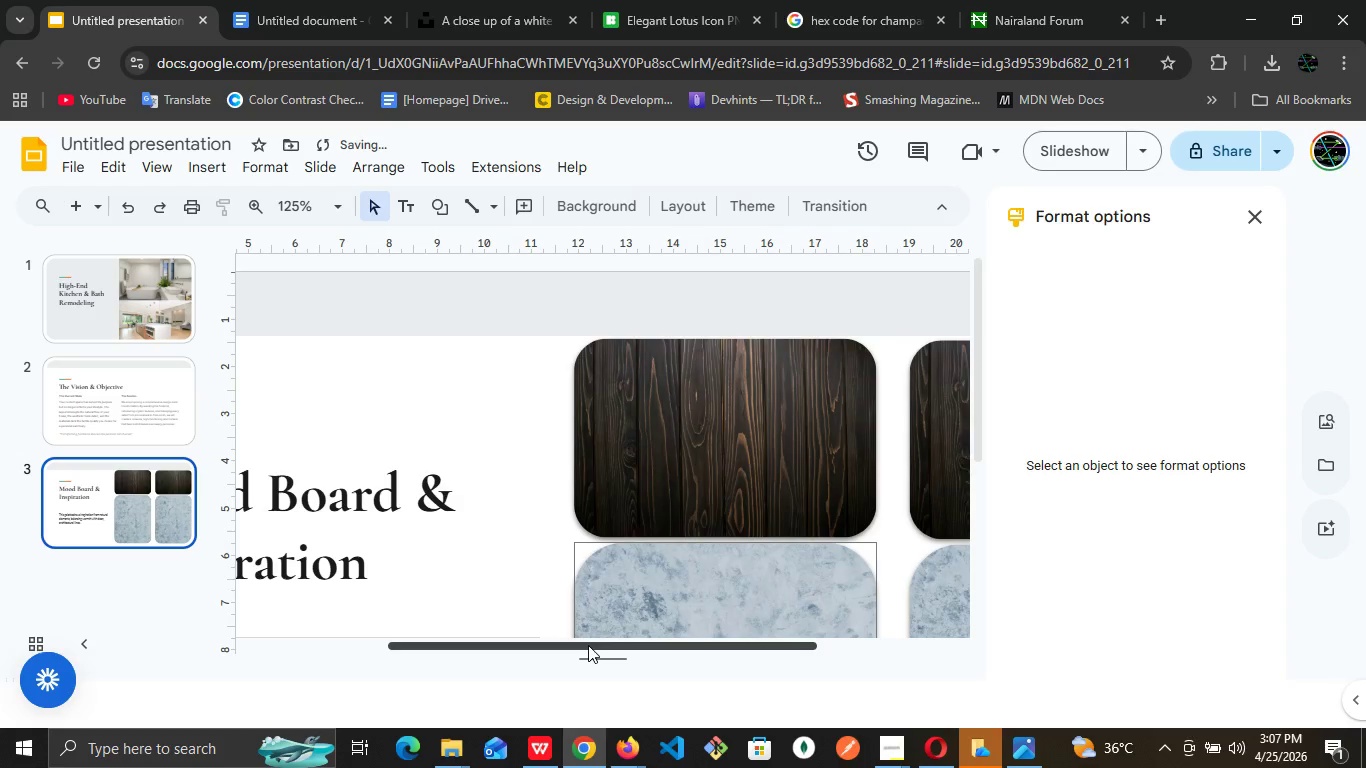 
left_click_drag(start_coordinate=[587, 649], to_coordinate=[788, 604])
 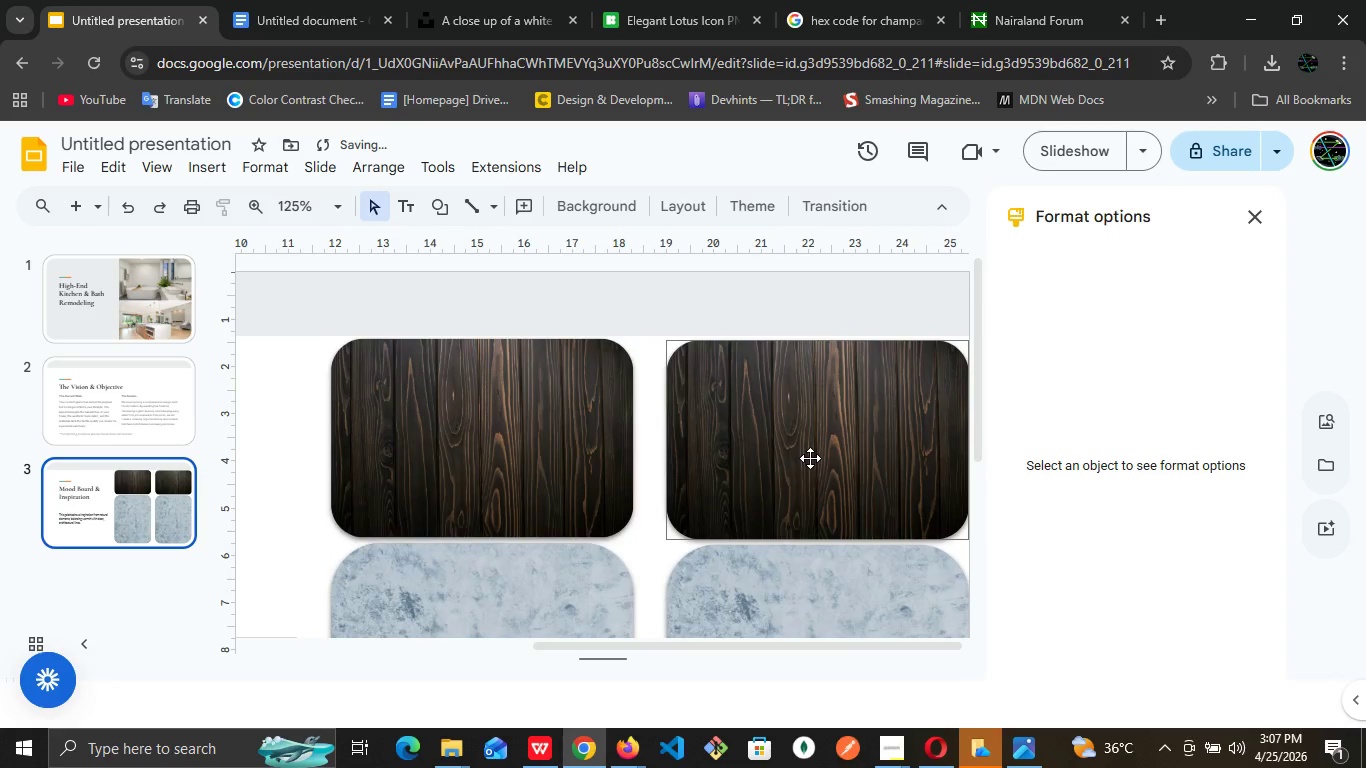 
left_click([810, 458])
 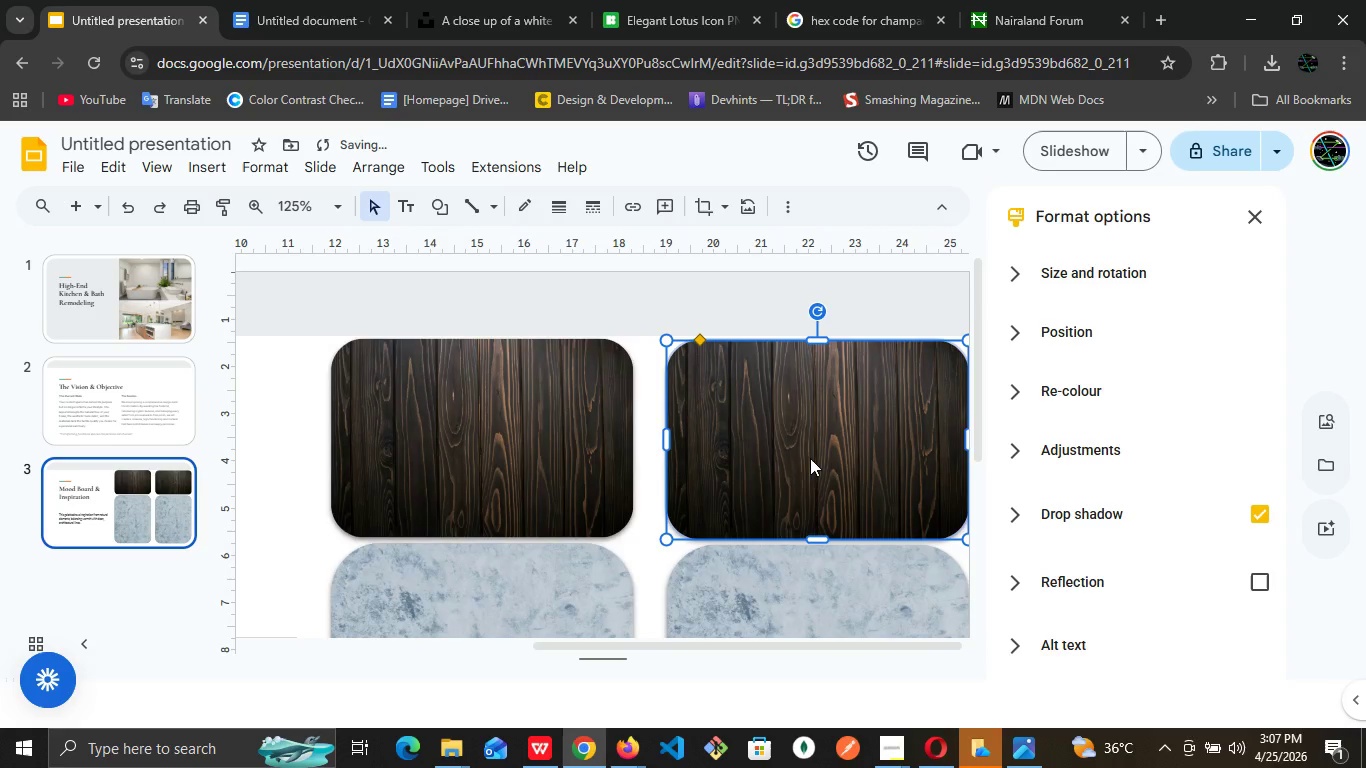 
key(ArrowUp)
 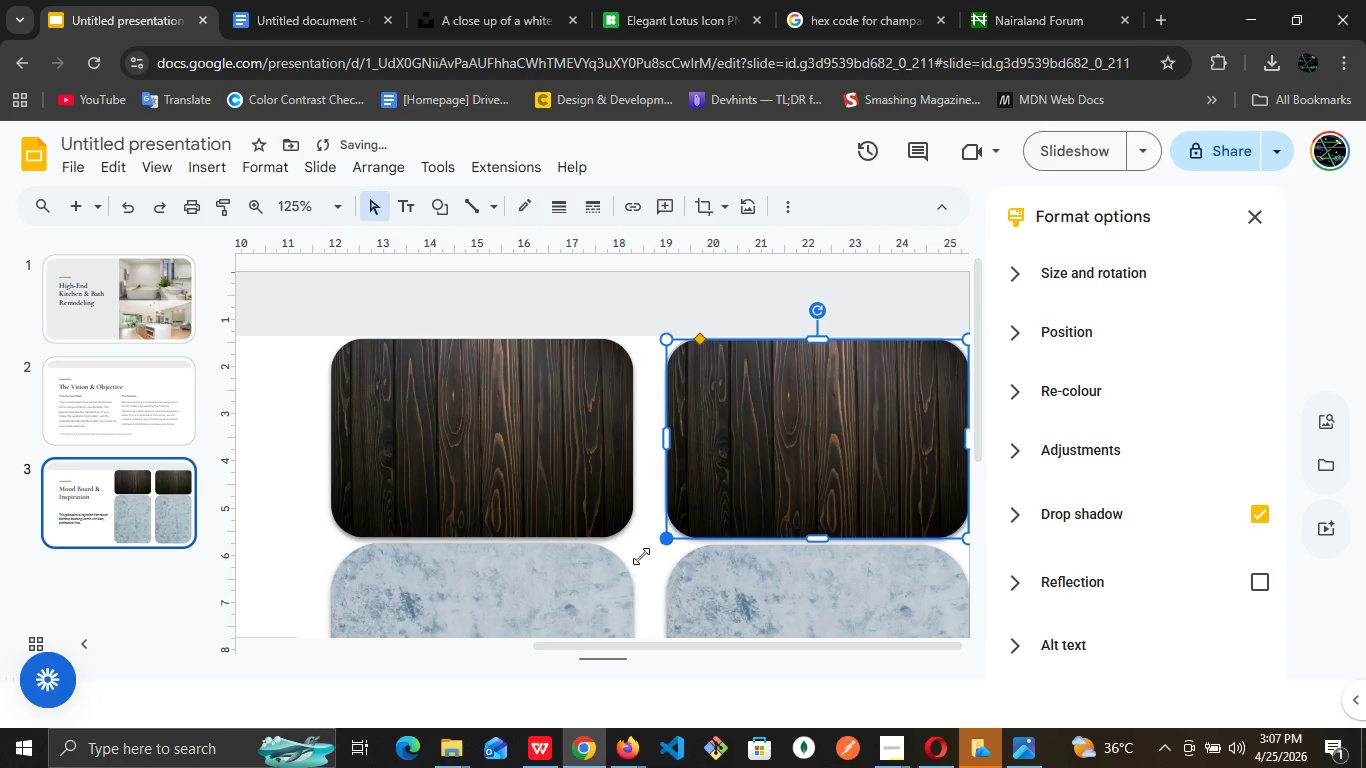 
left_click([630, 557])
 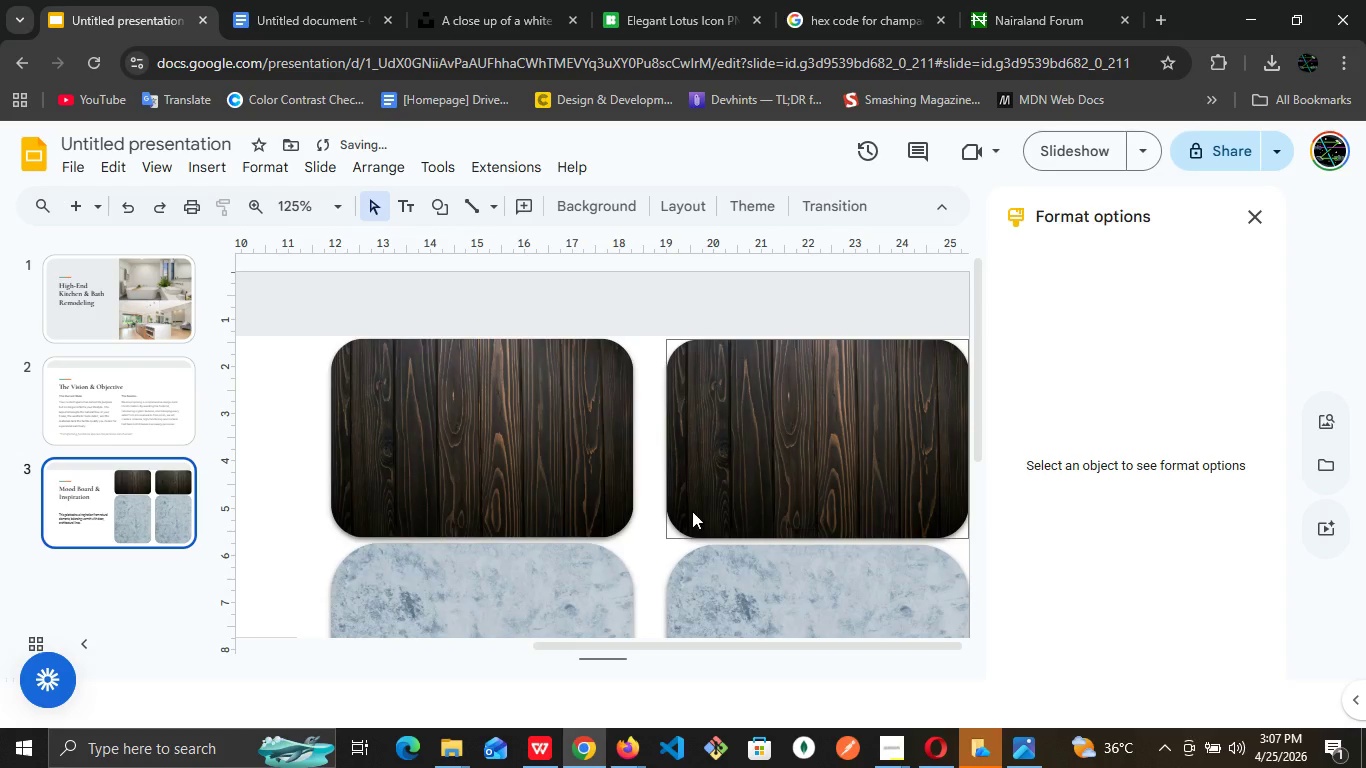 
wait(6.28)
 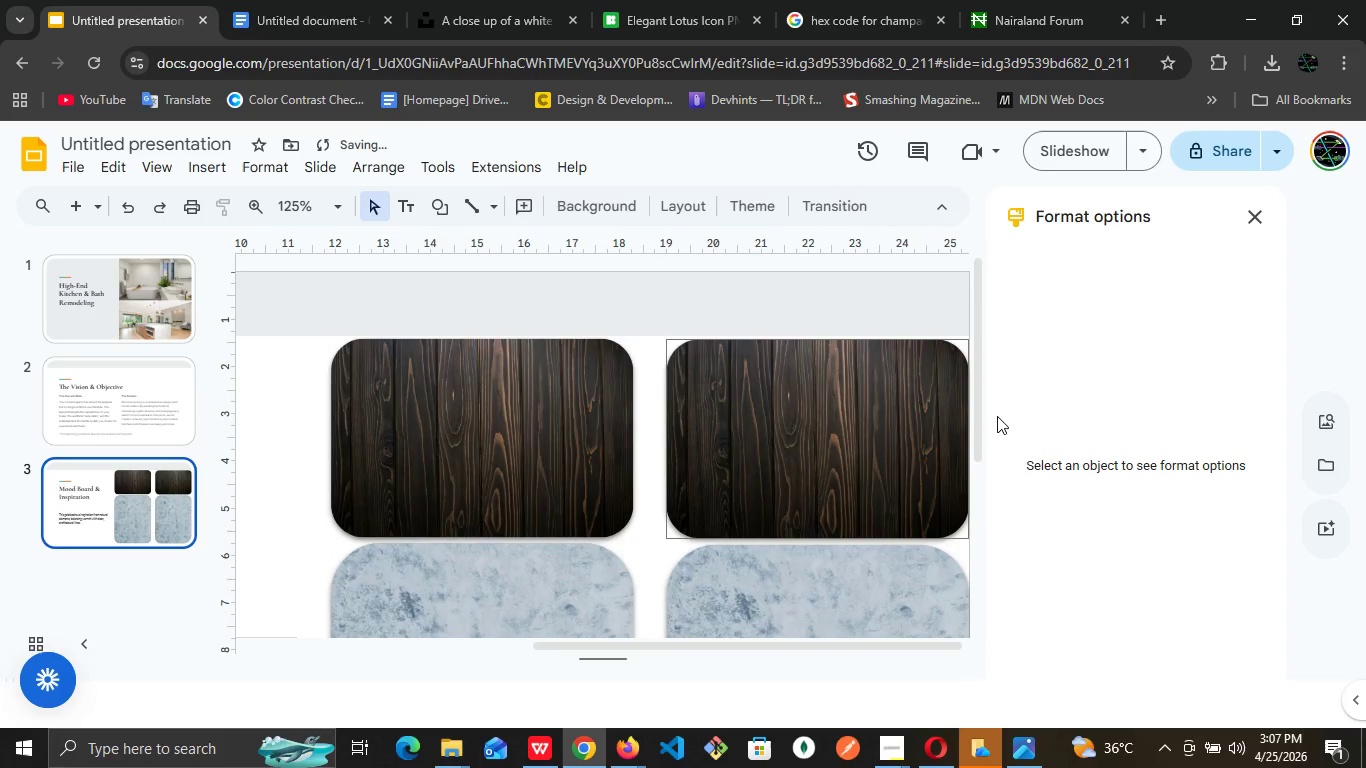 
left_click_drag(start_coordinate=[976, 452], to_coordinate=[975, 482])
 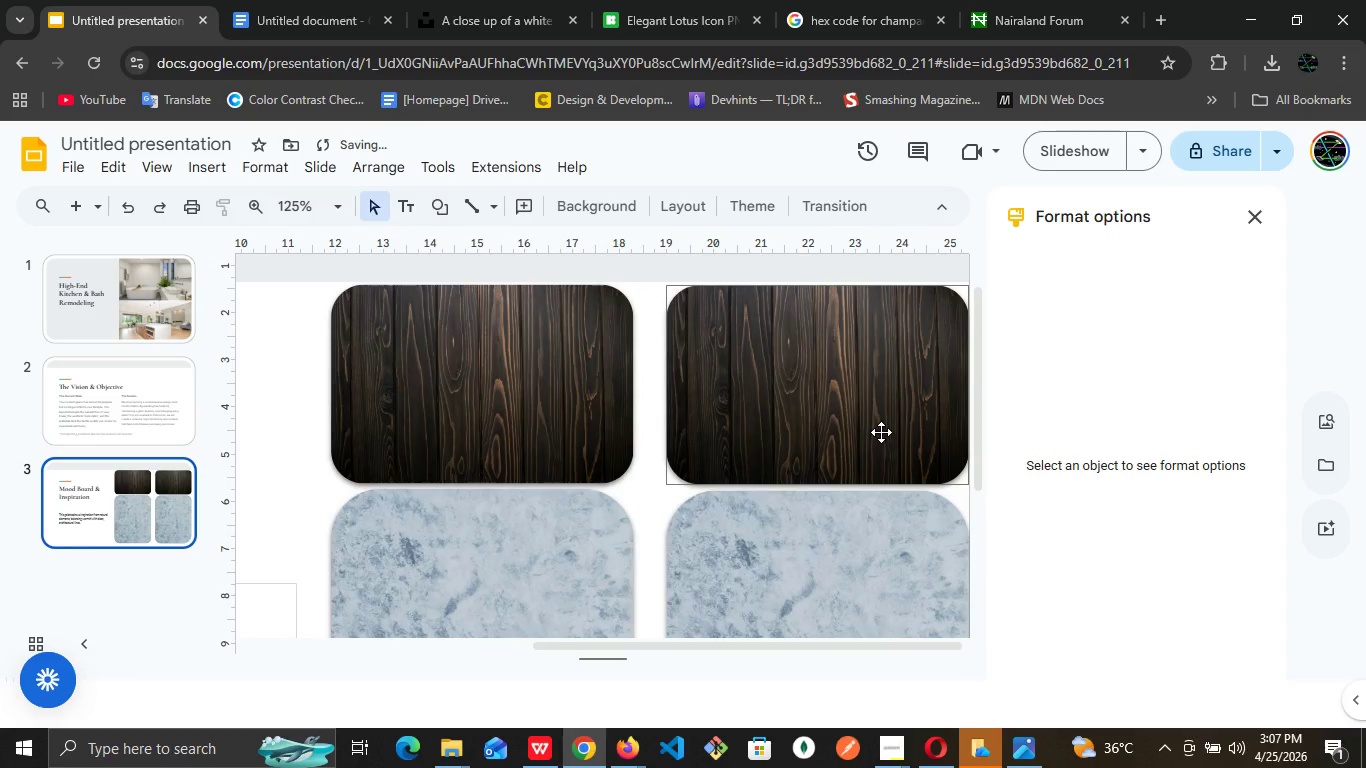 
left_click([881, 432])
 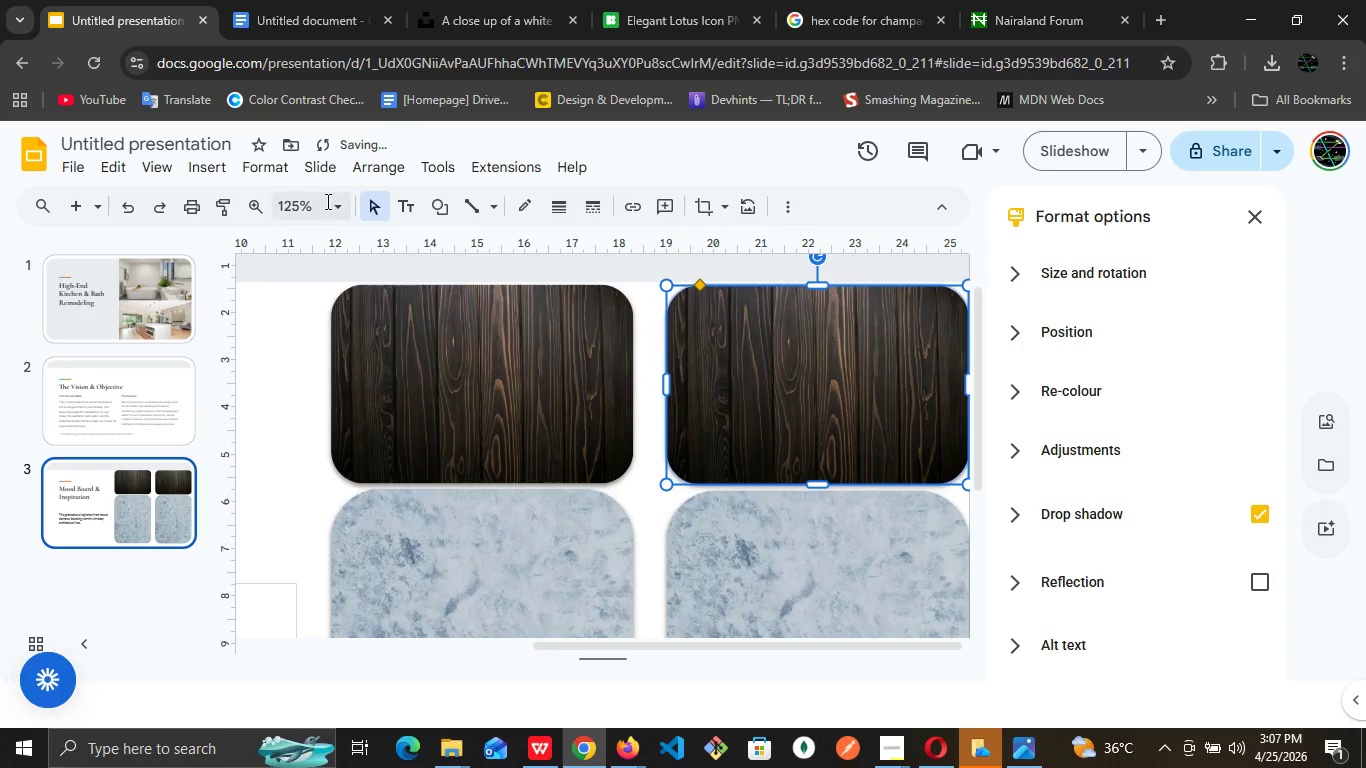 
wait(5.36)
 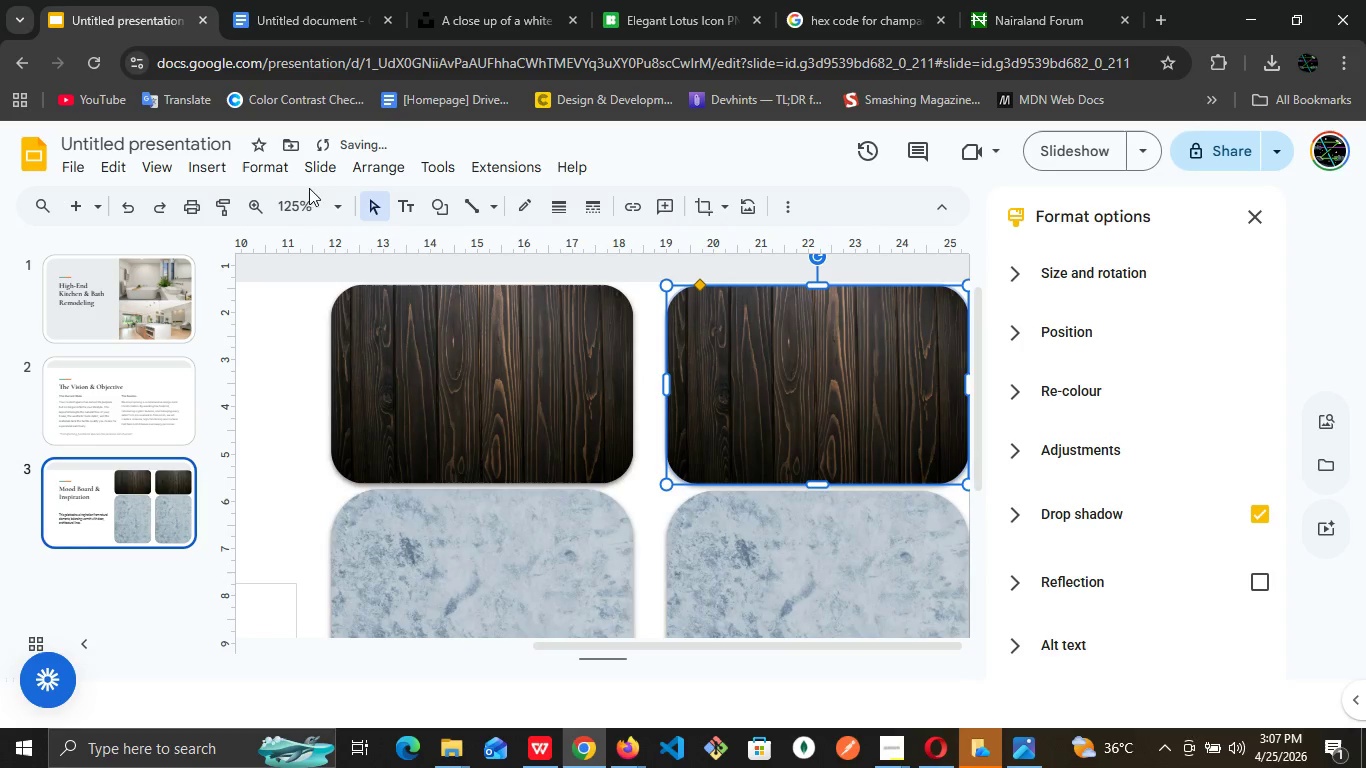 
left_click_drag(start_coordinate=[340, 210], to_coordinate=[307, 280])
 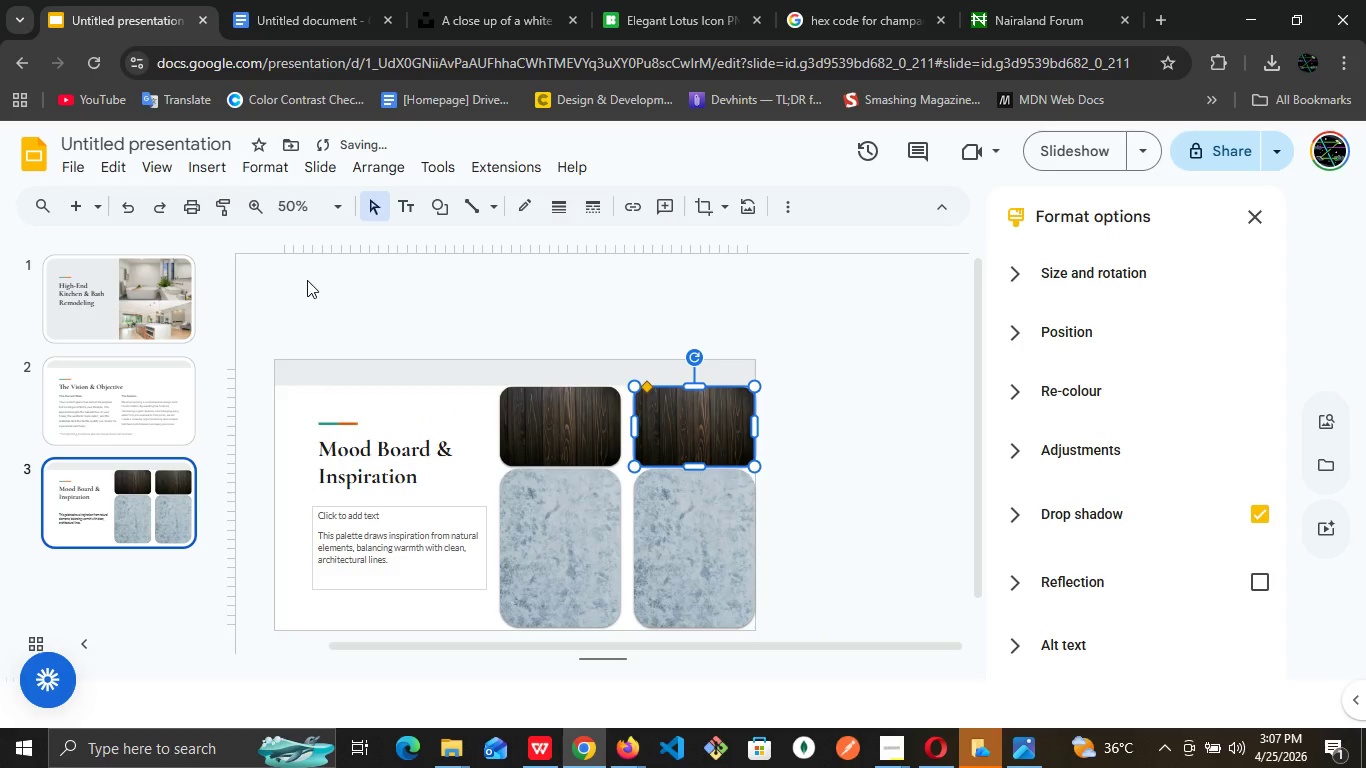 
left_click([307, 280])
 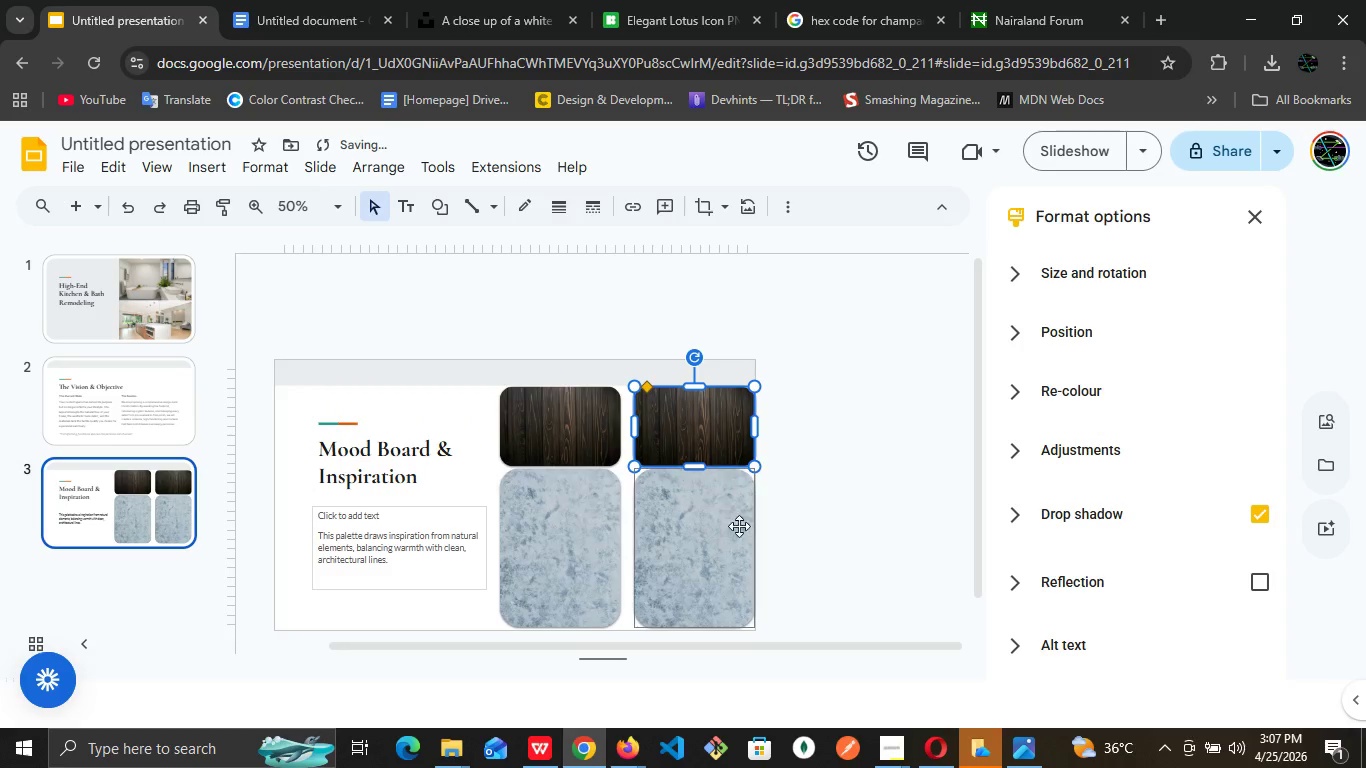 
left_click([731, 532])
 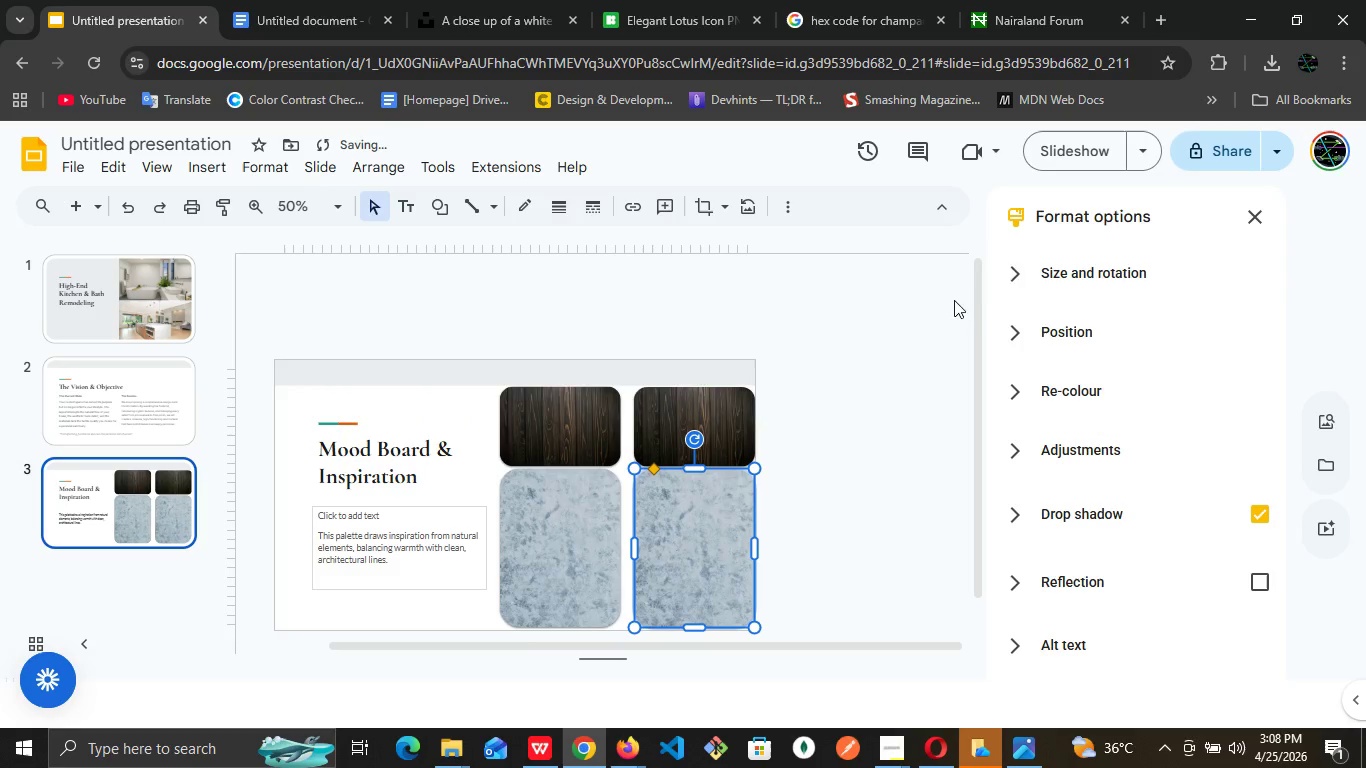 
left_click([1016, 261])
 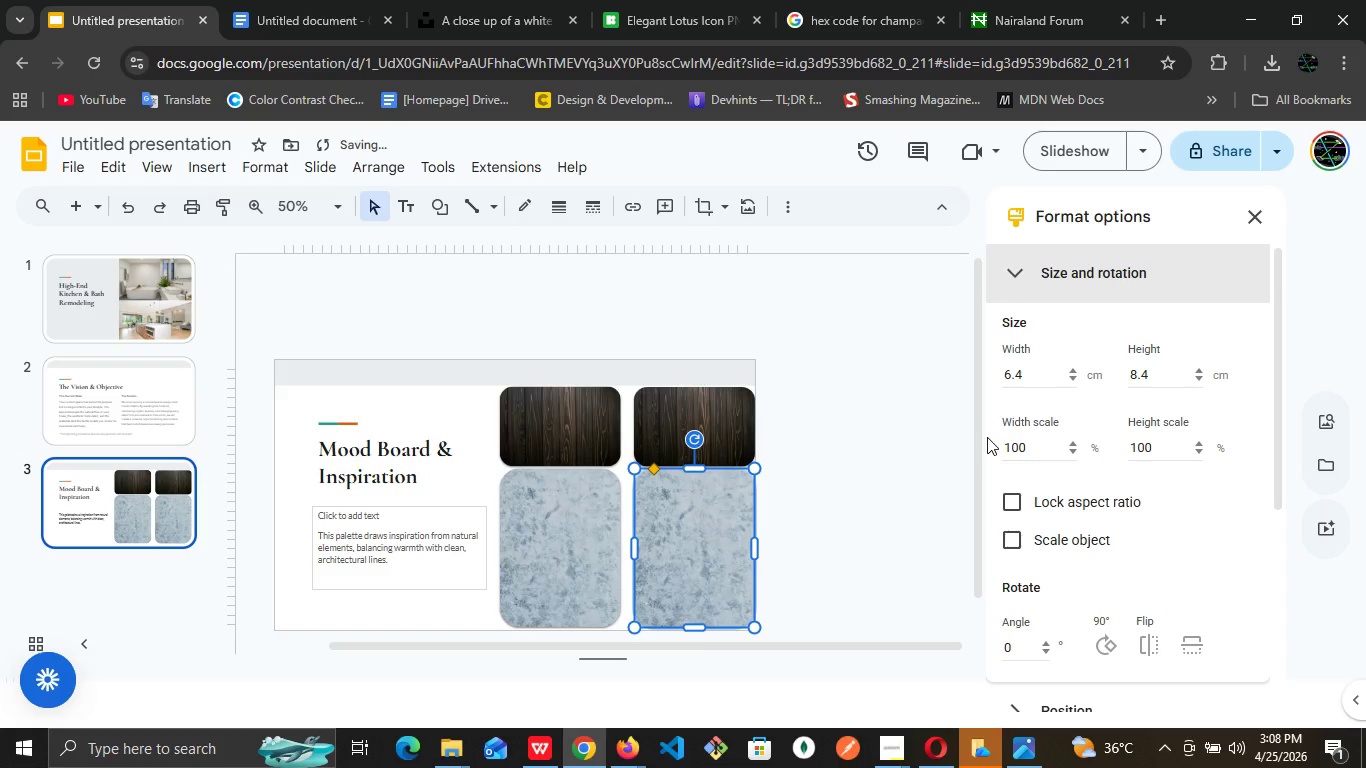 
wait(7.14)
 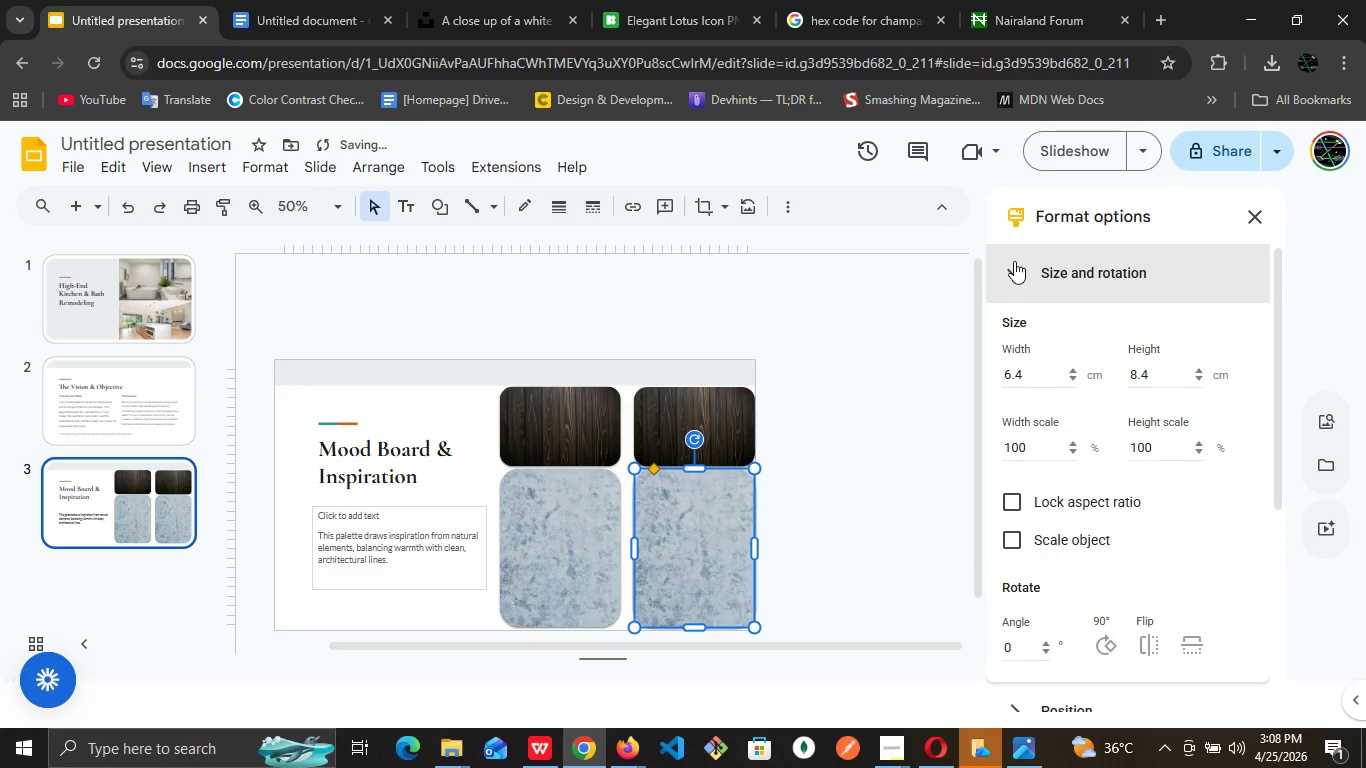 
left_click([726, 415])
 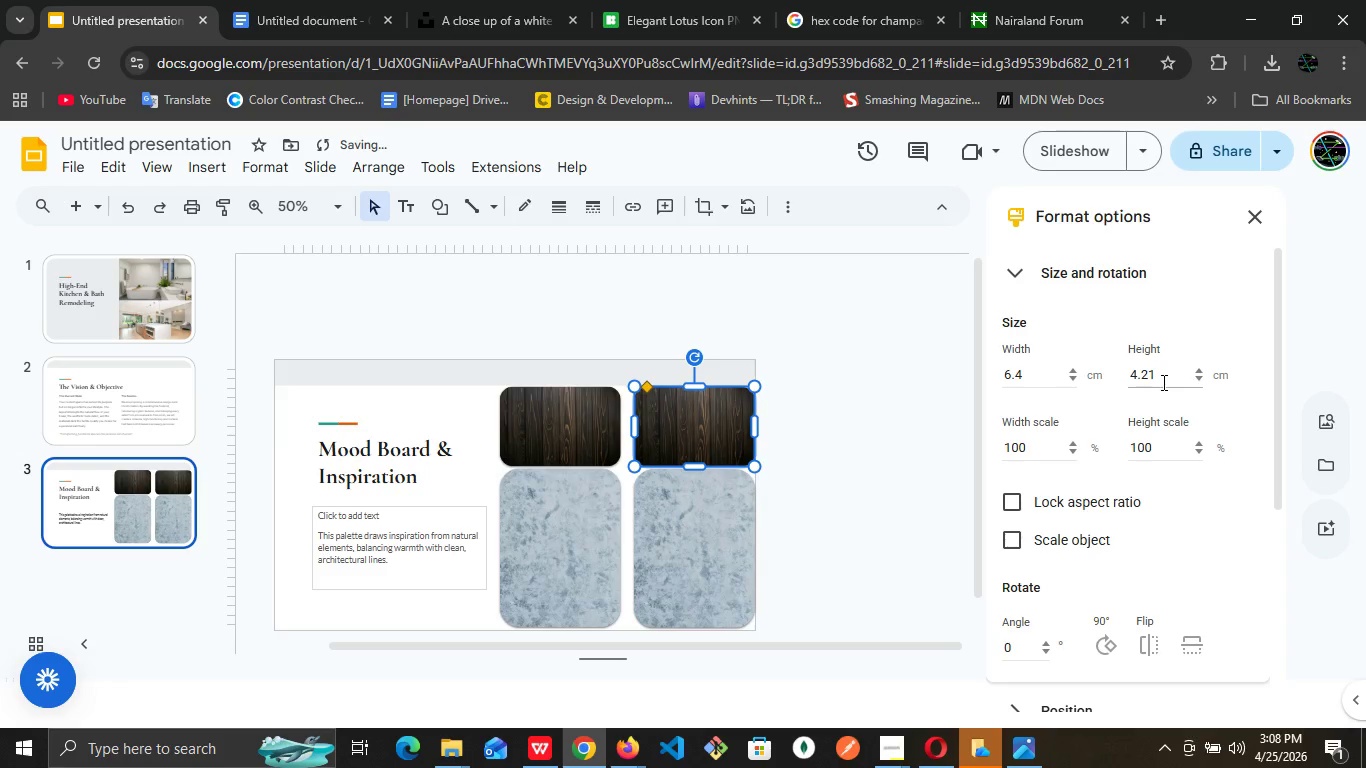 
left_click([1162, 382])
 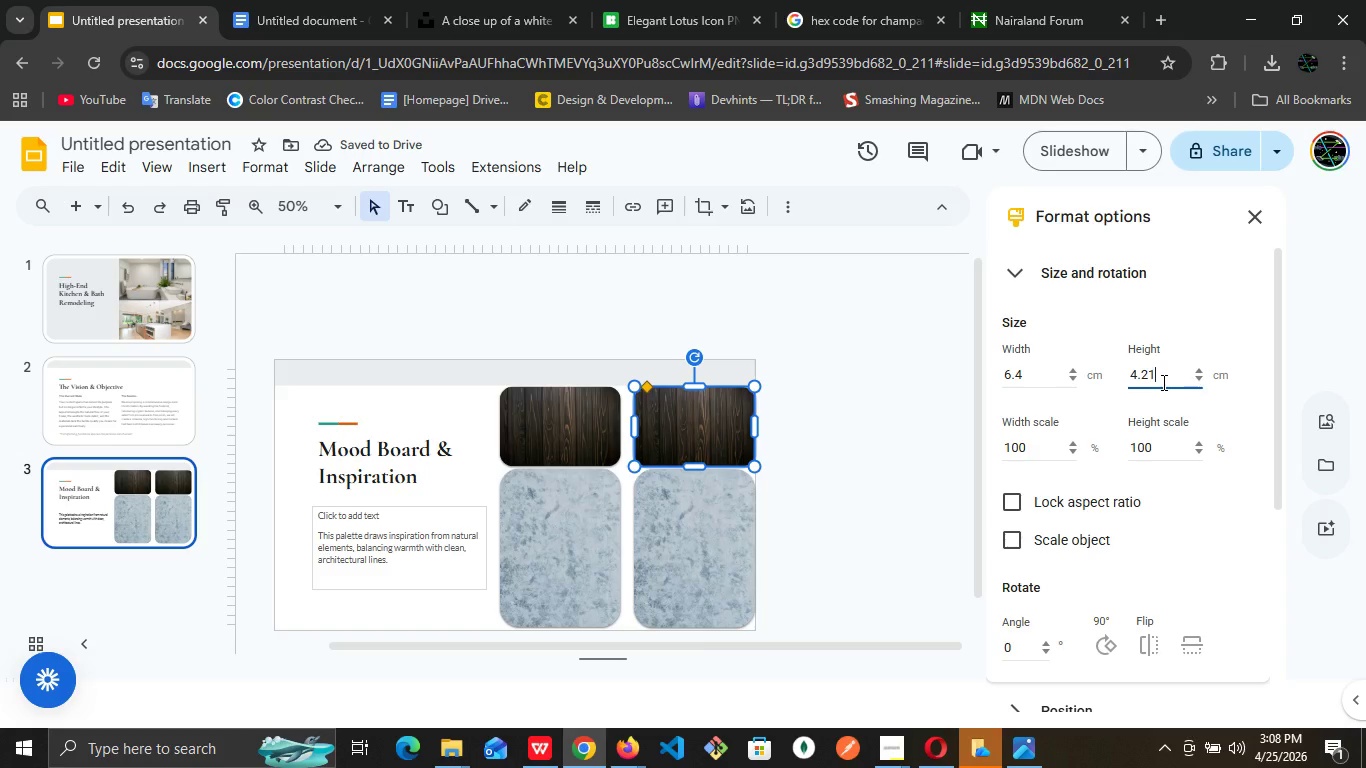 
key(Backspace)
 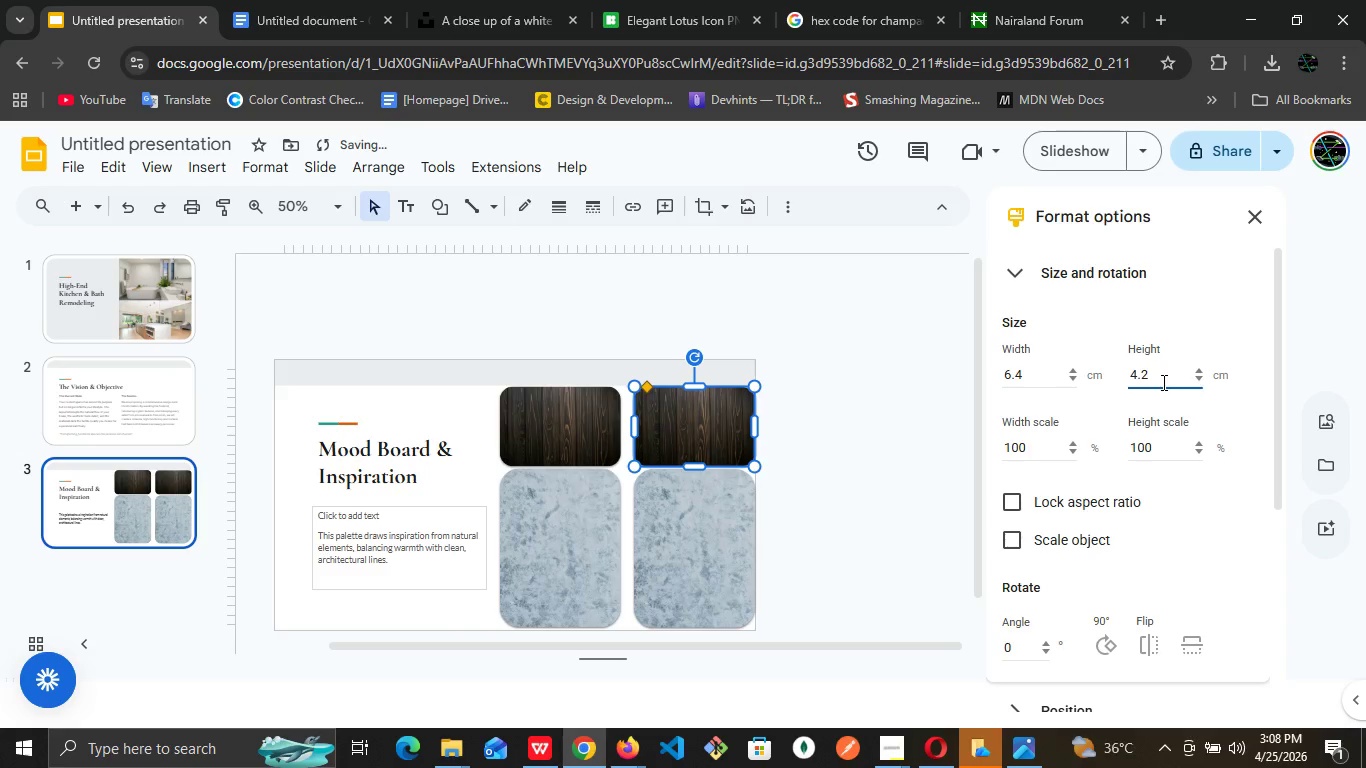 
key(Enter)
 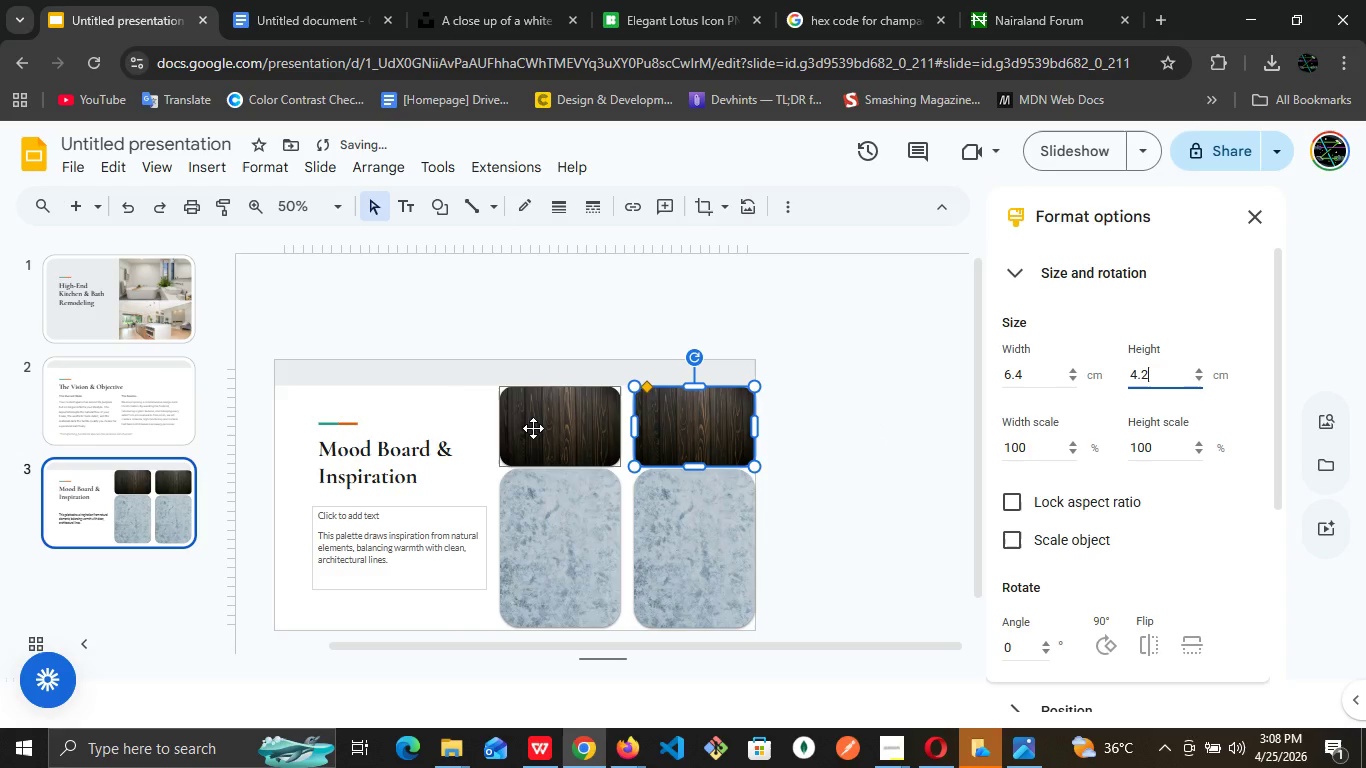 
left_click([533, 428])
 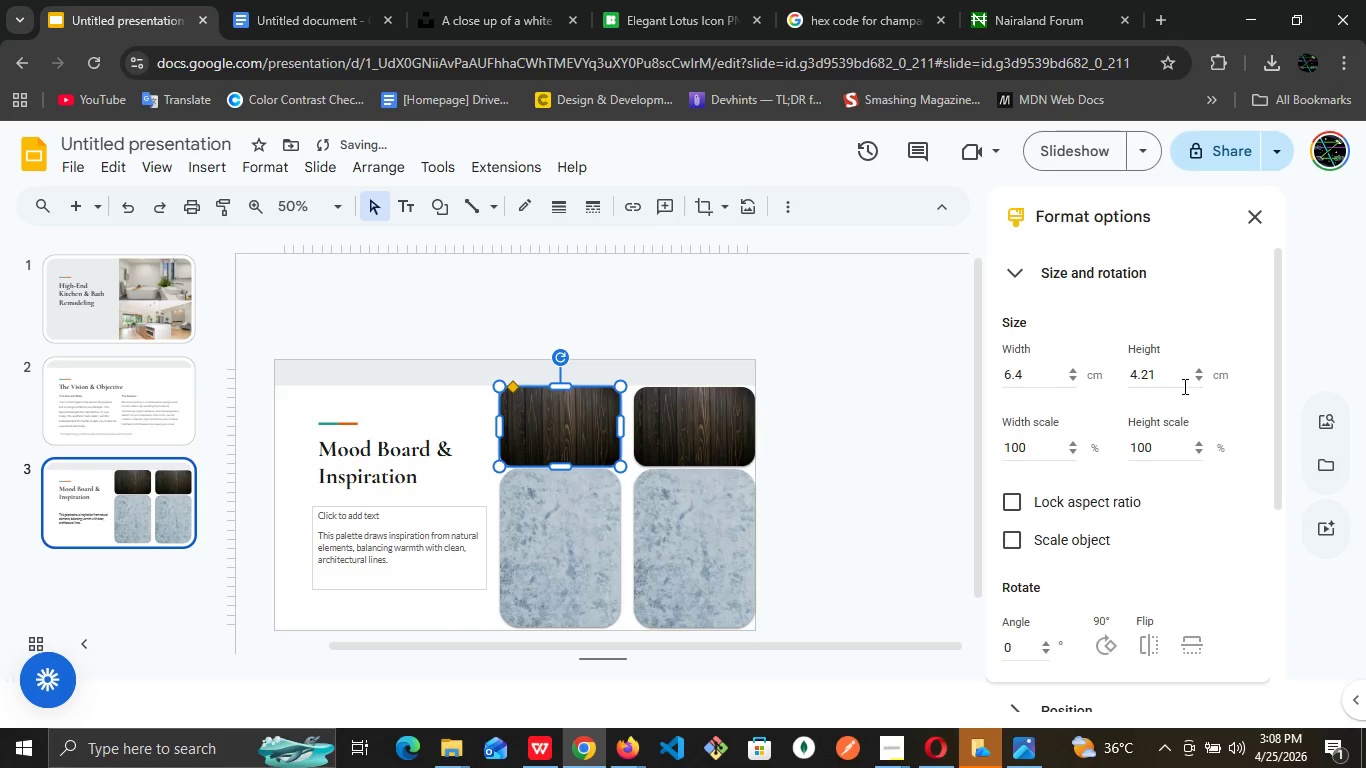 
left_click([1183, 384])
 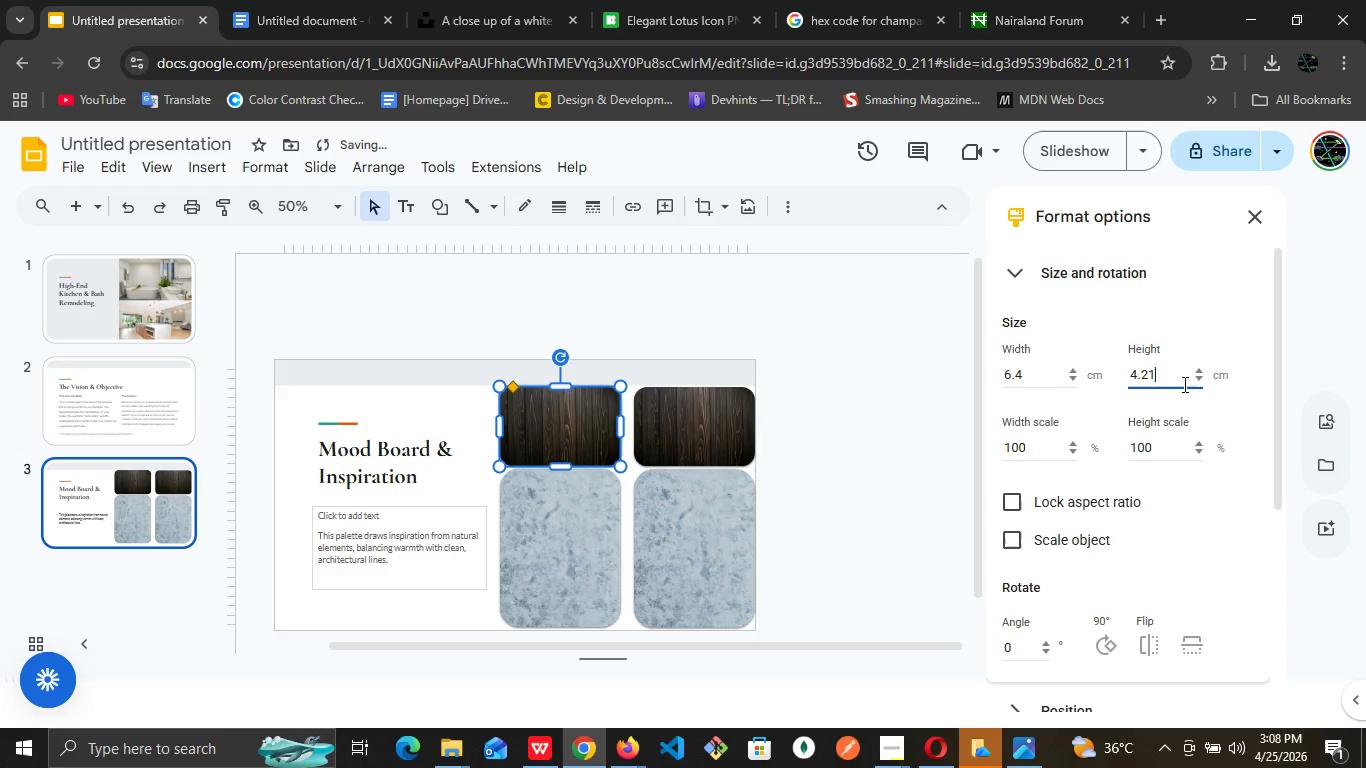 
key(Backspace)
 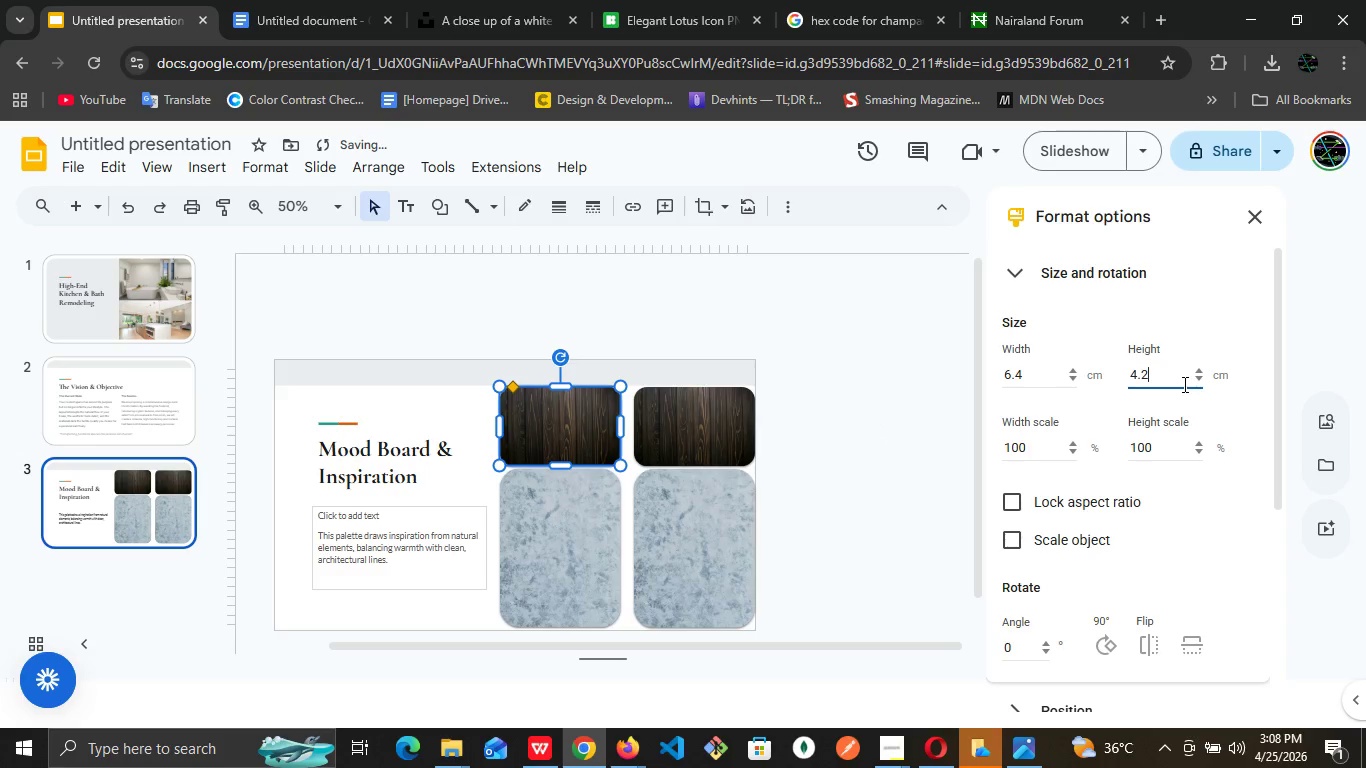 
key(Enter)
 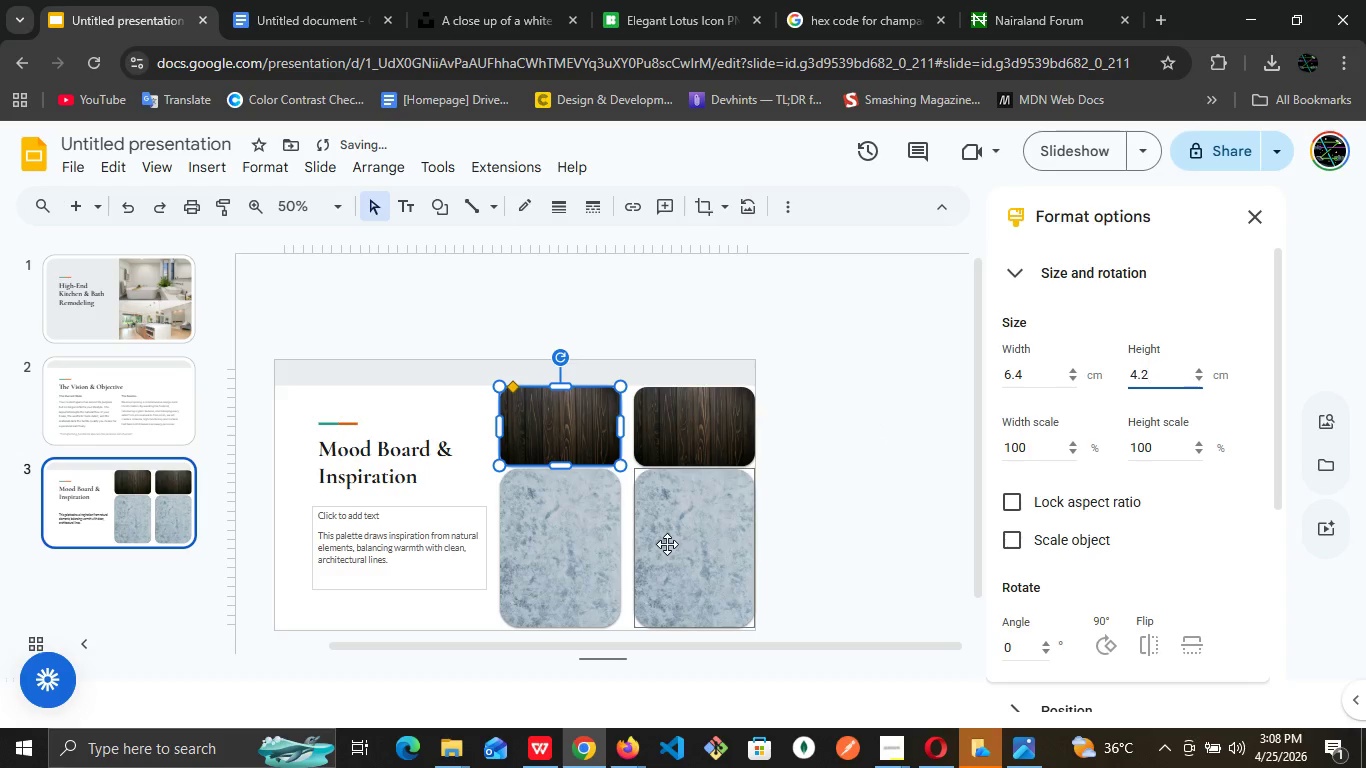 
left_click([668, 544])
 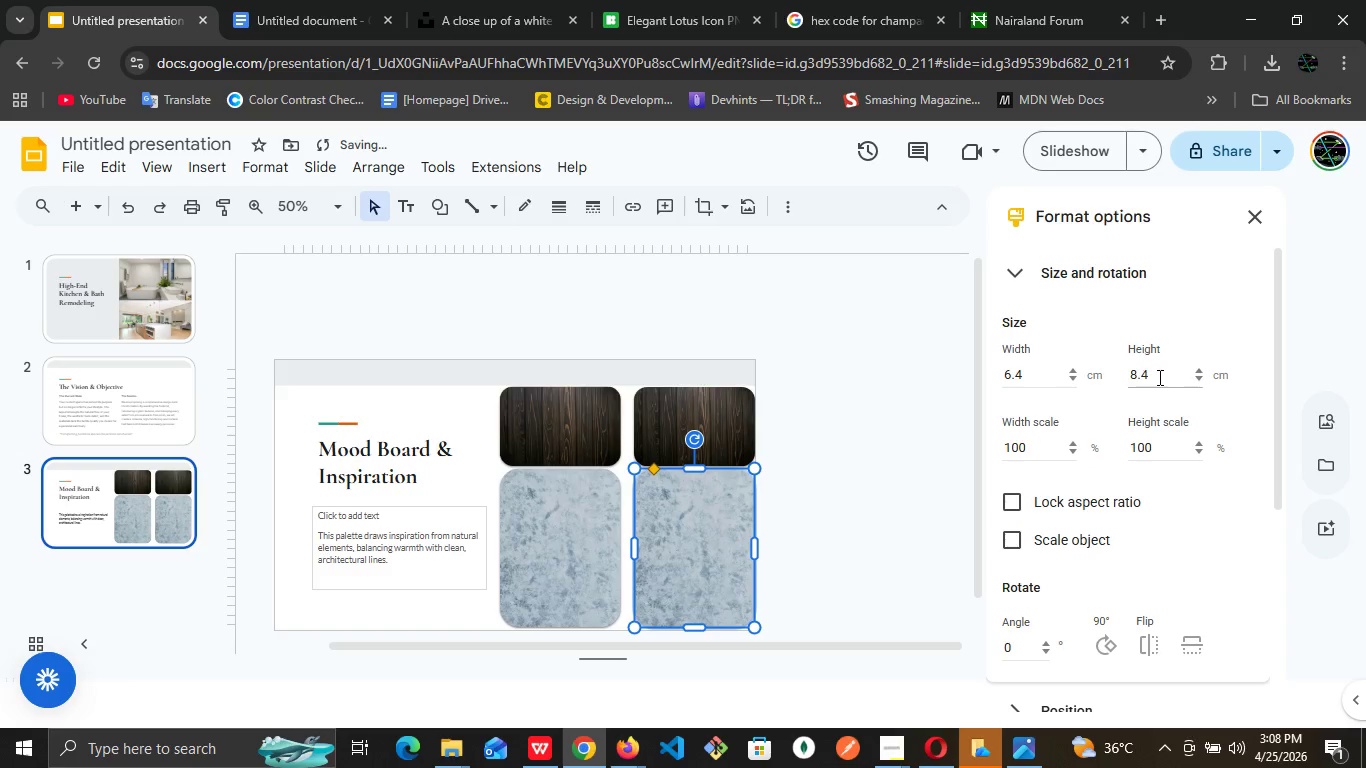 
left_click_drag(start_coordinate=[1159, 377], to_coordinate=[1112, 387])
 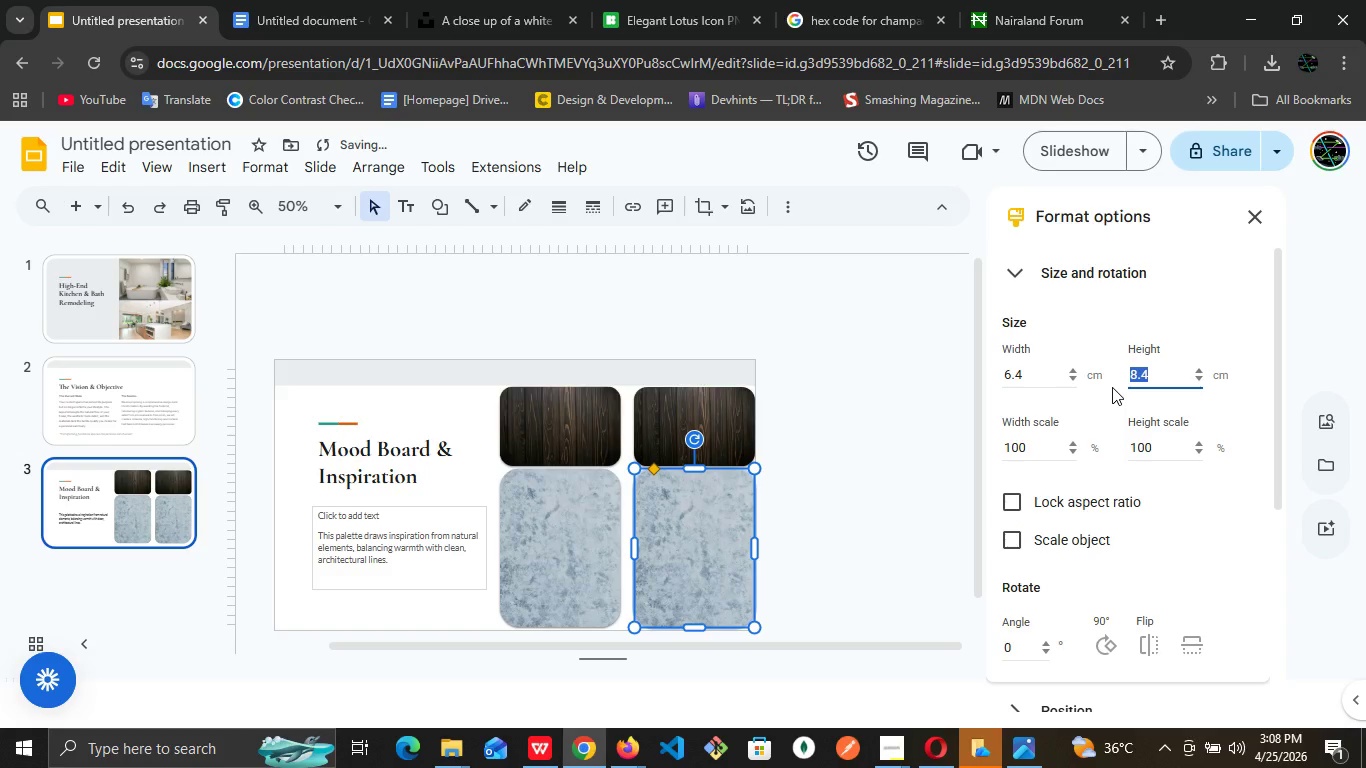 
key(4)
 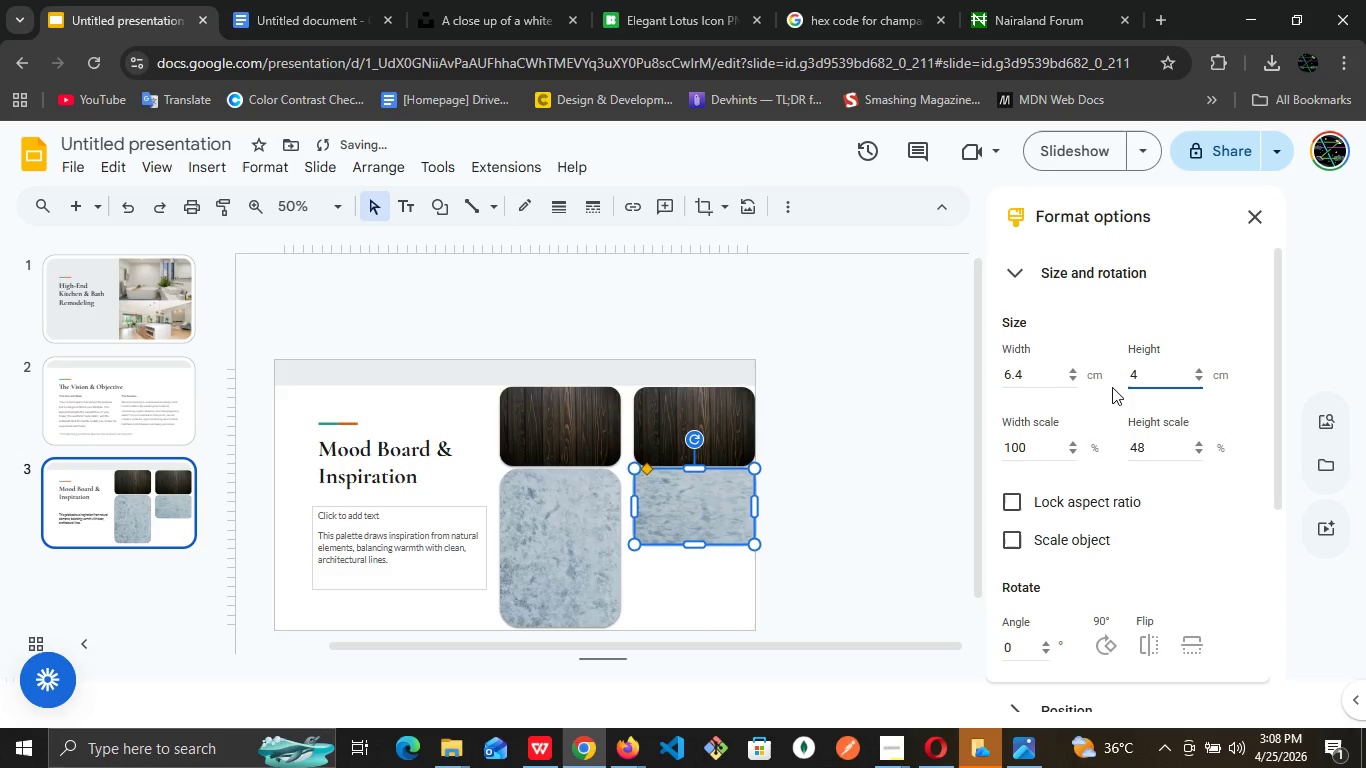 
key(Period)
 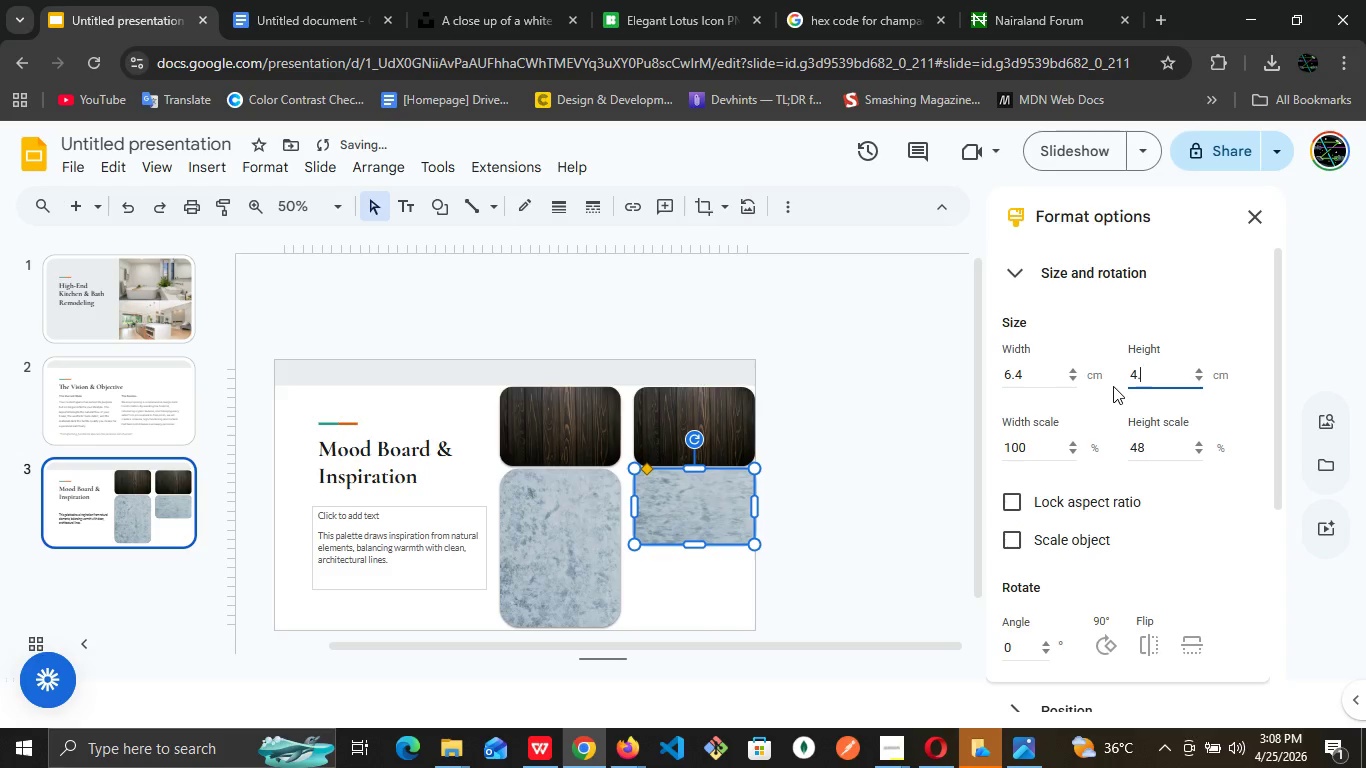 
key(2)
 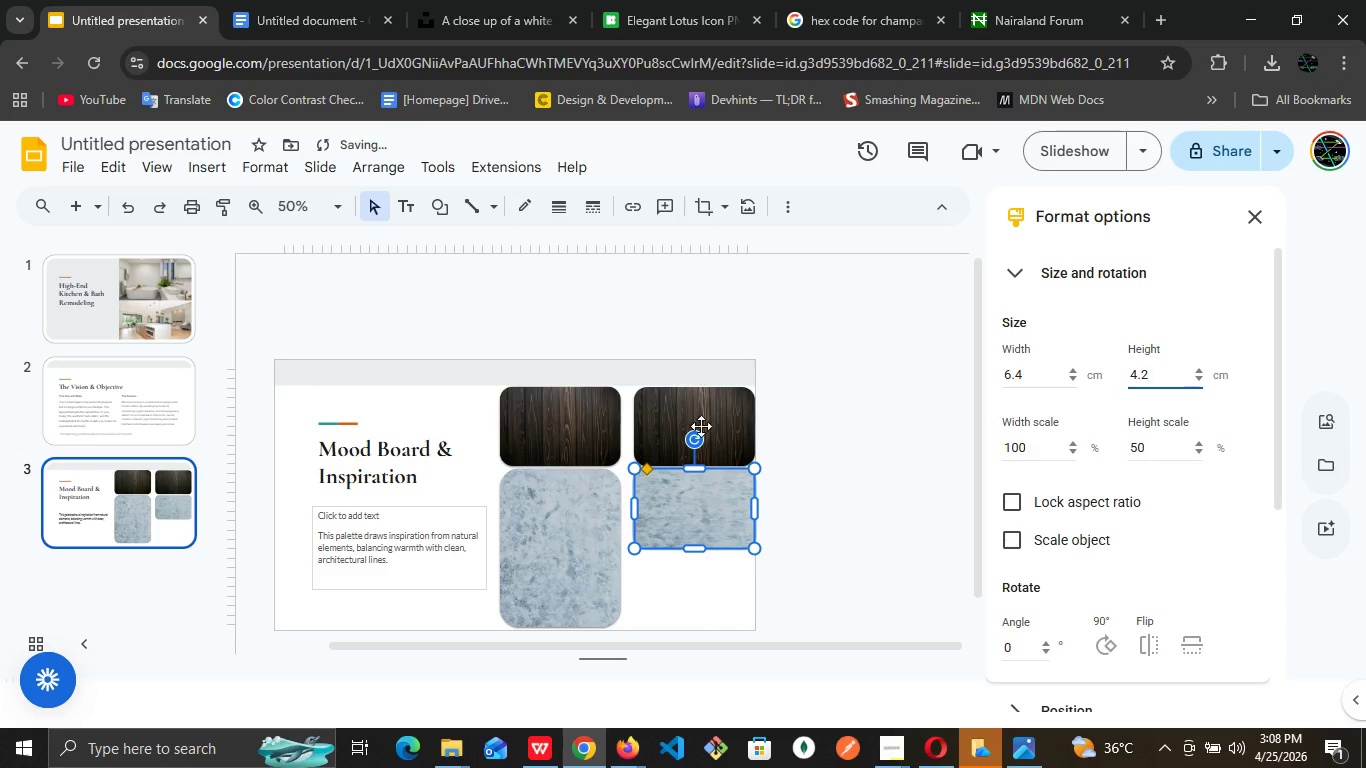 
left_click([699, 429])
 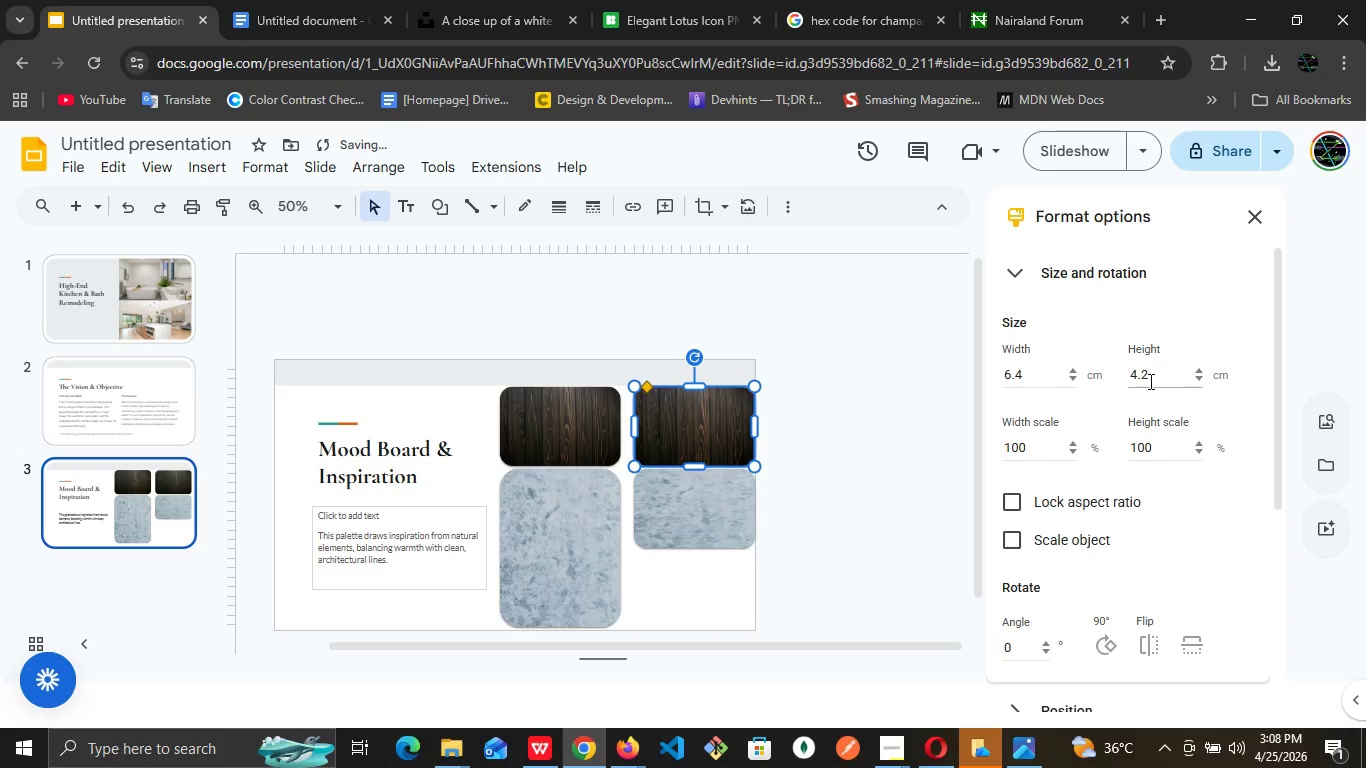 
left_click_drag(start_coordinate=[1149, 381], to_coordinate=[1104, 382])
 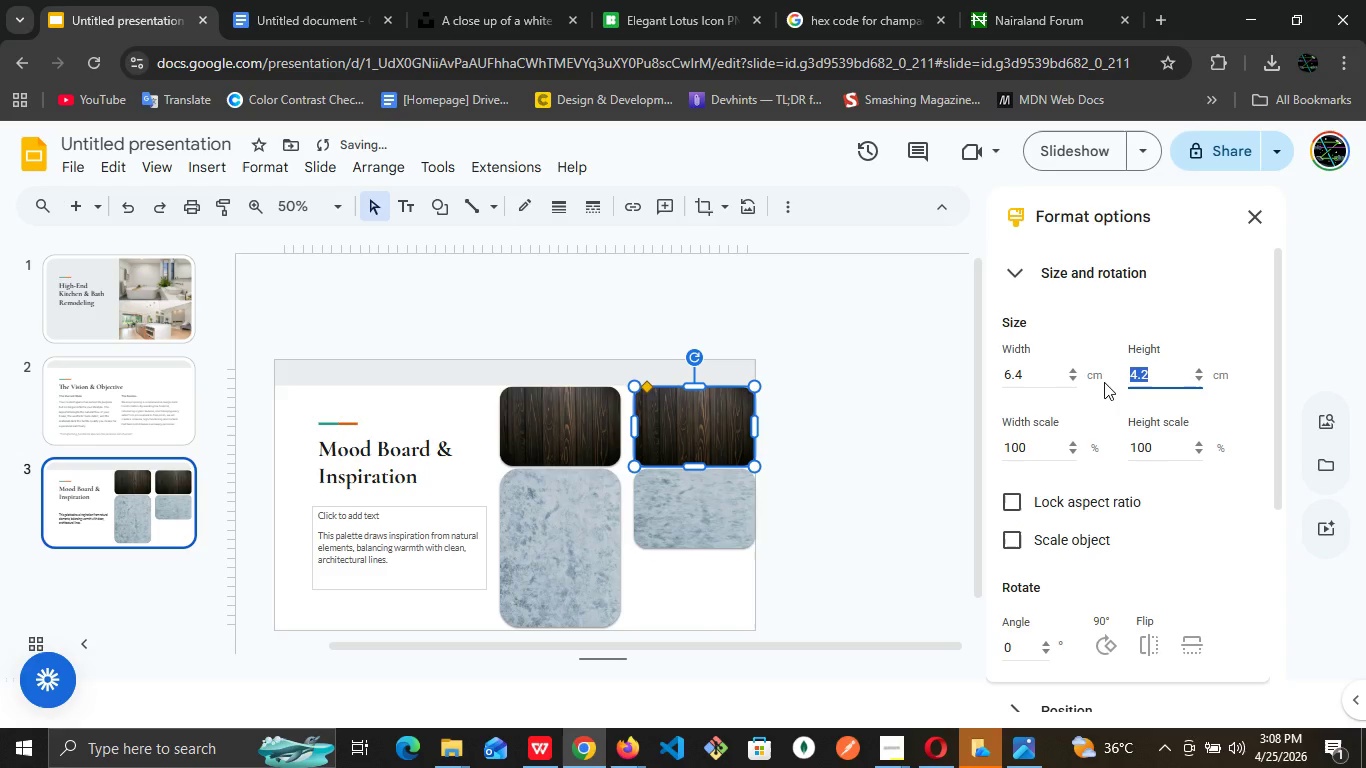 
key(9)
 